 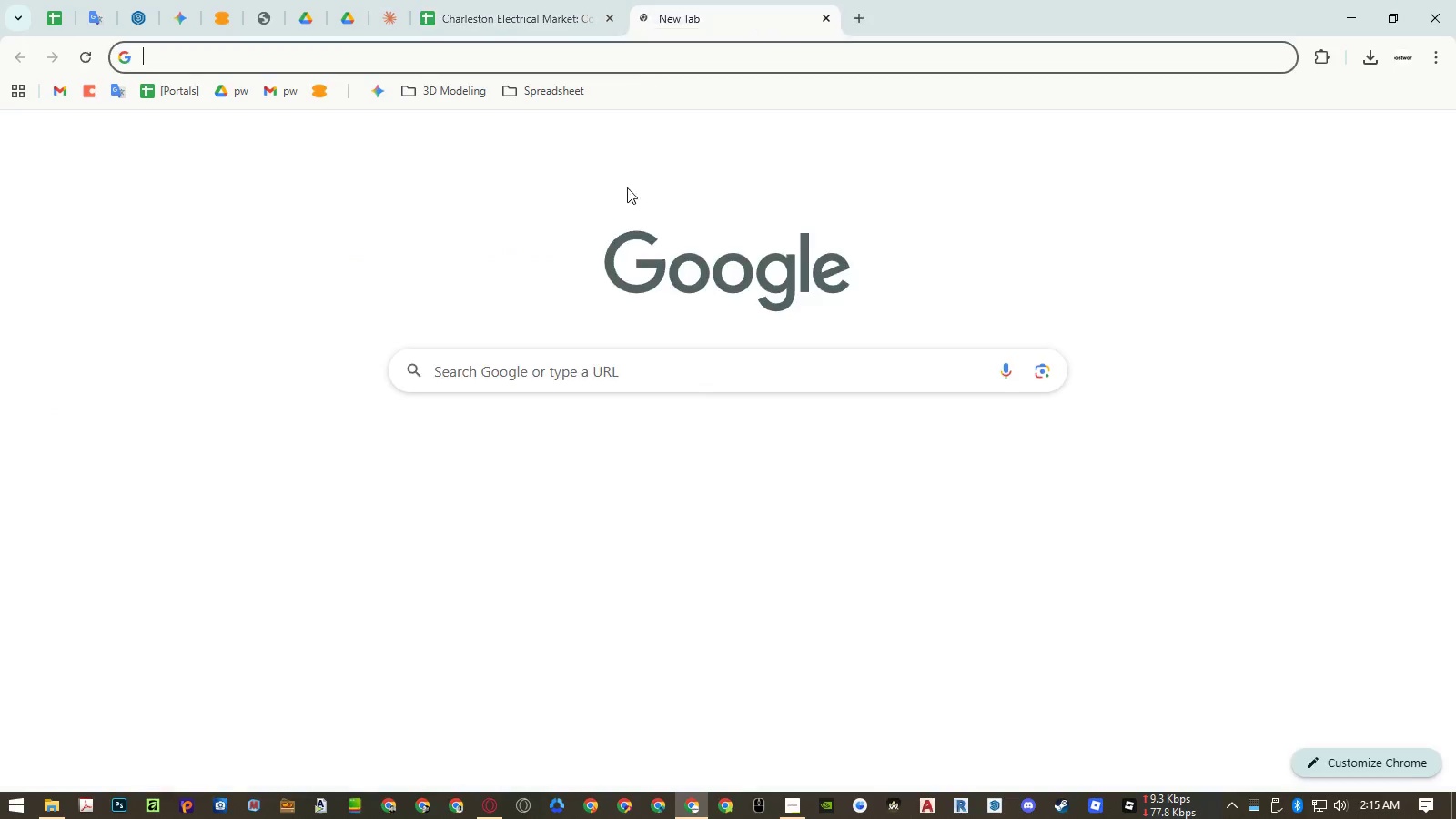 
key(Control+ControlLeft)
 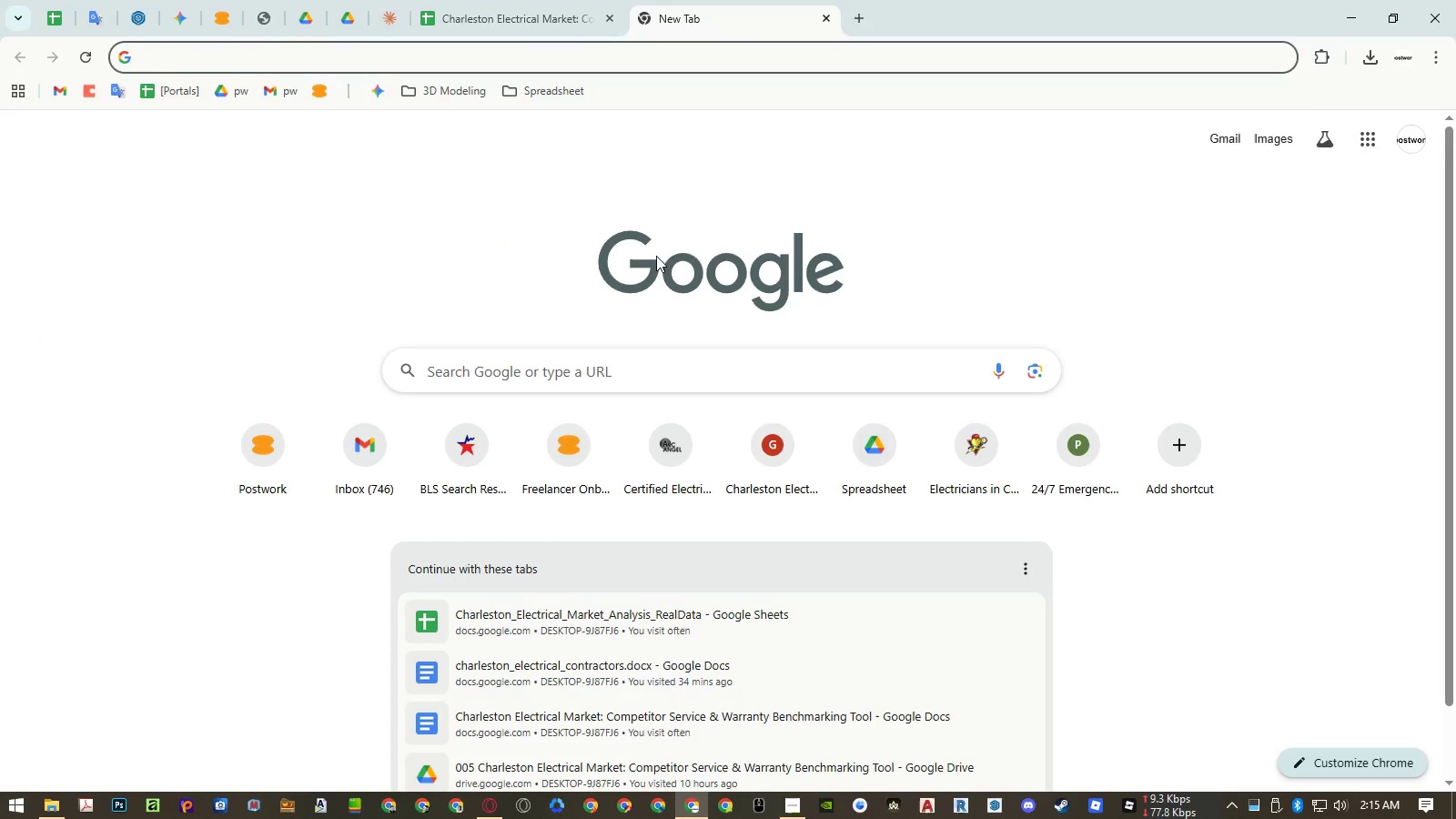 
key(Control+V)
 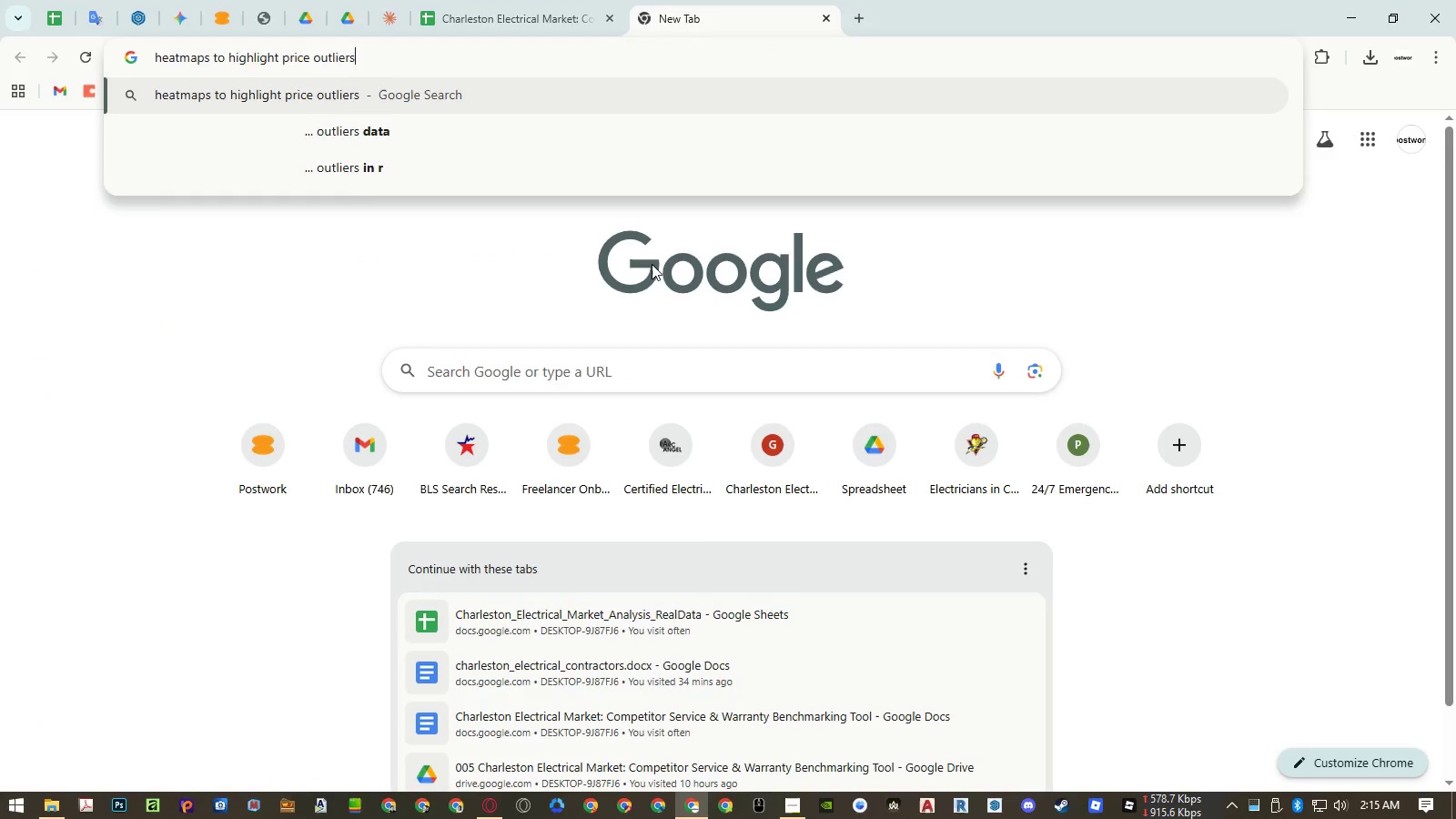 
key(Enter)
 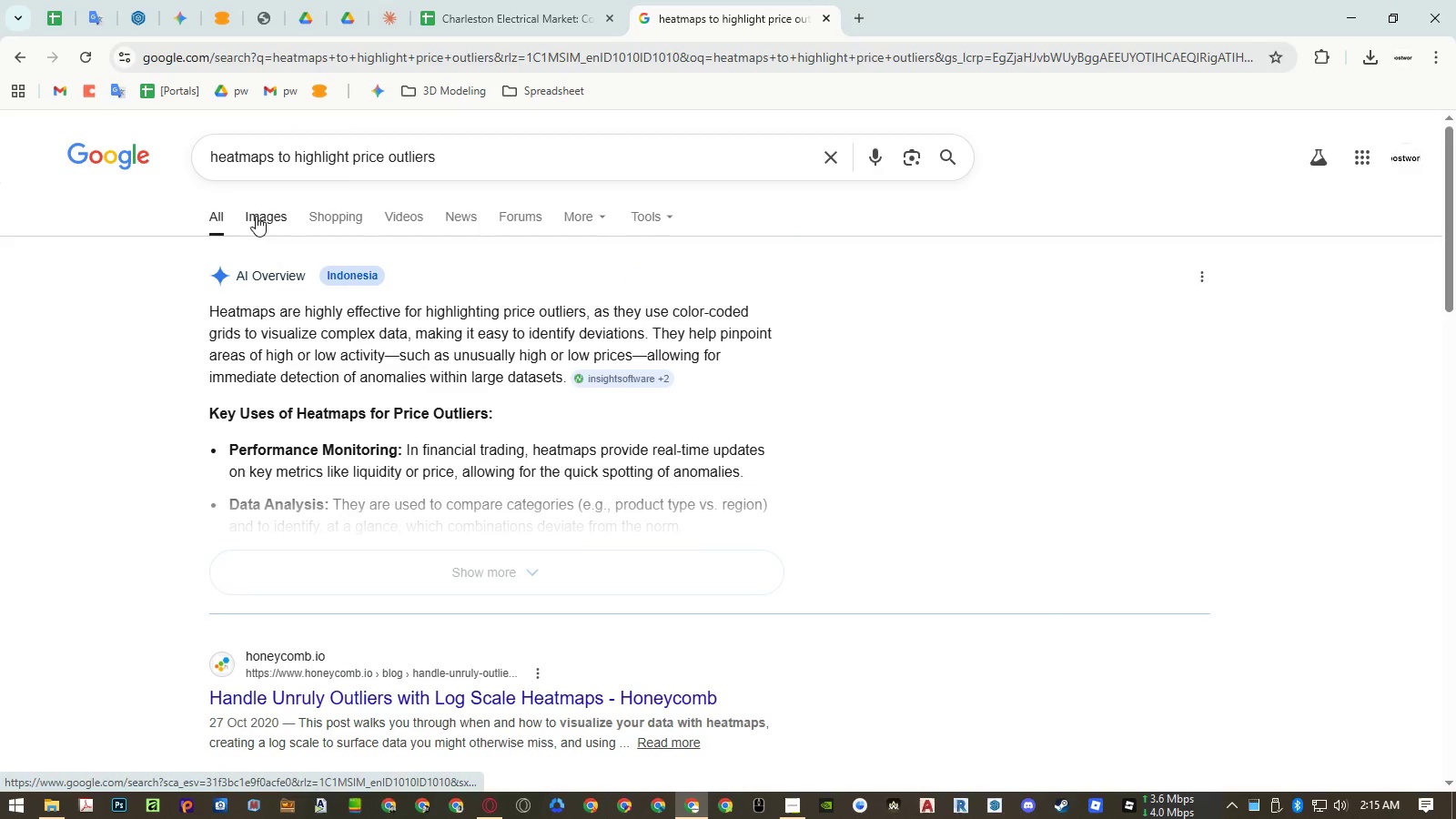 
left_click([256, 216])
 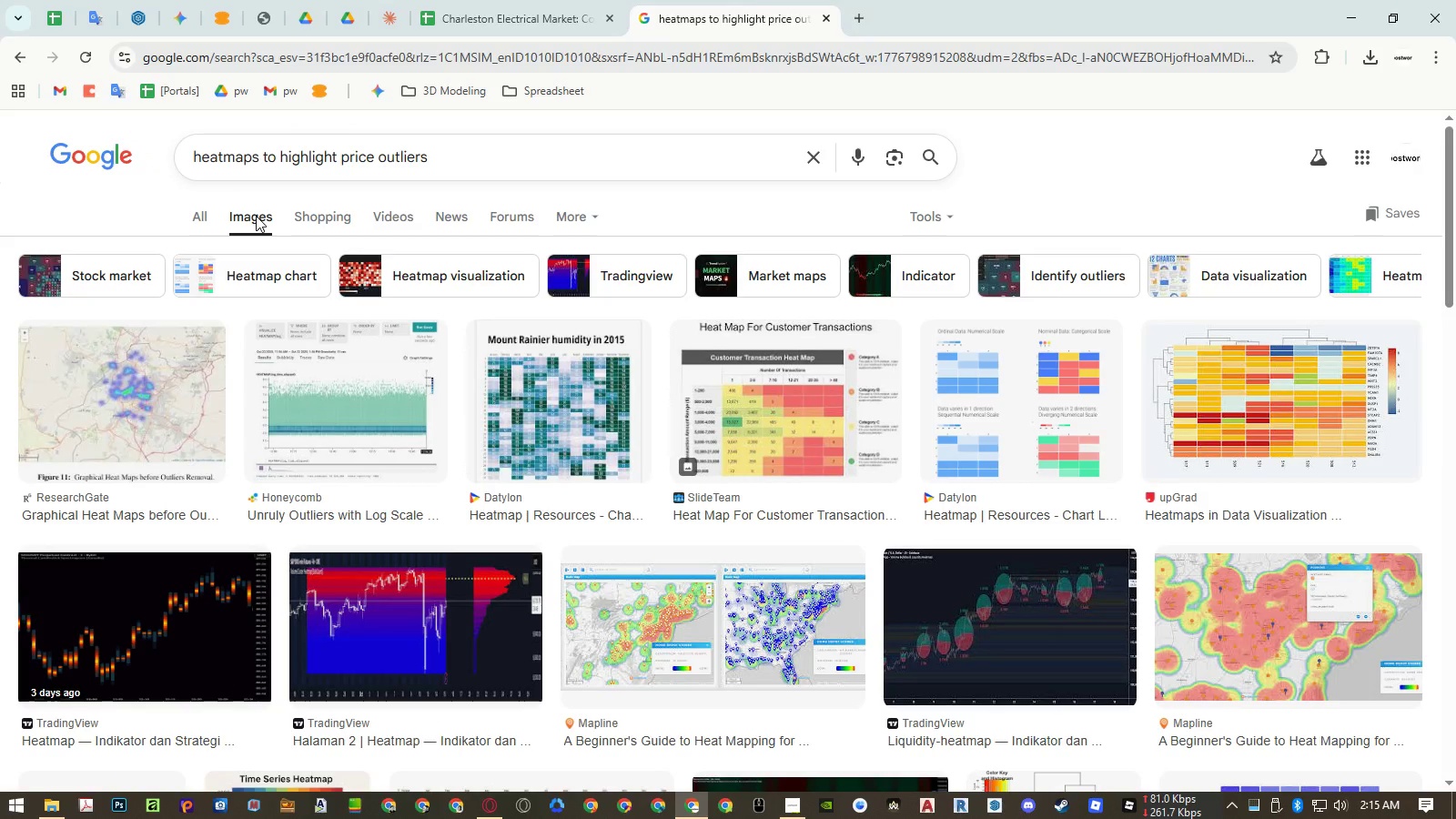 
wait(7.19)
 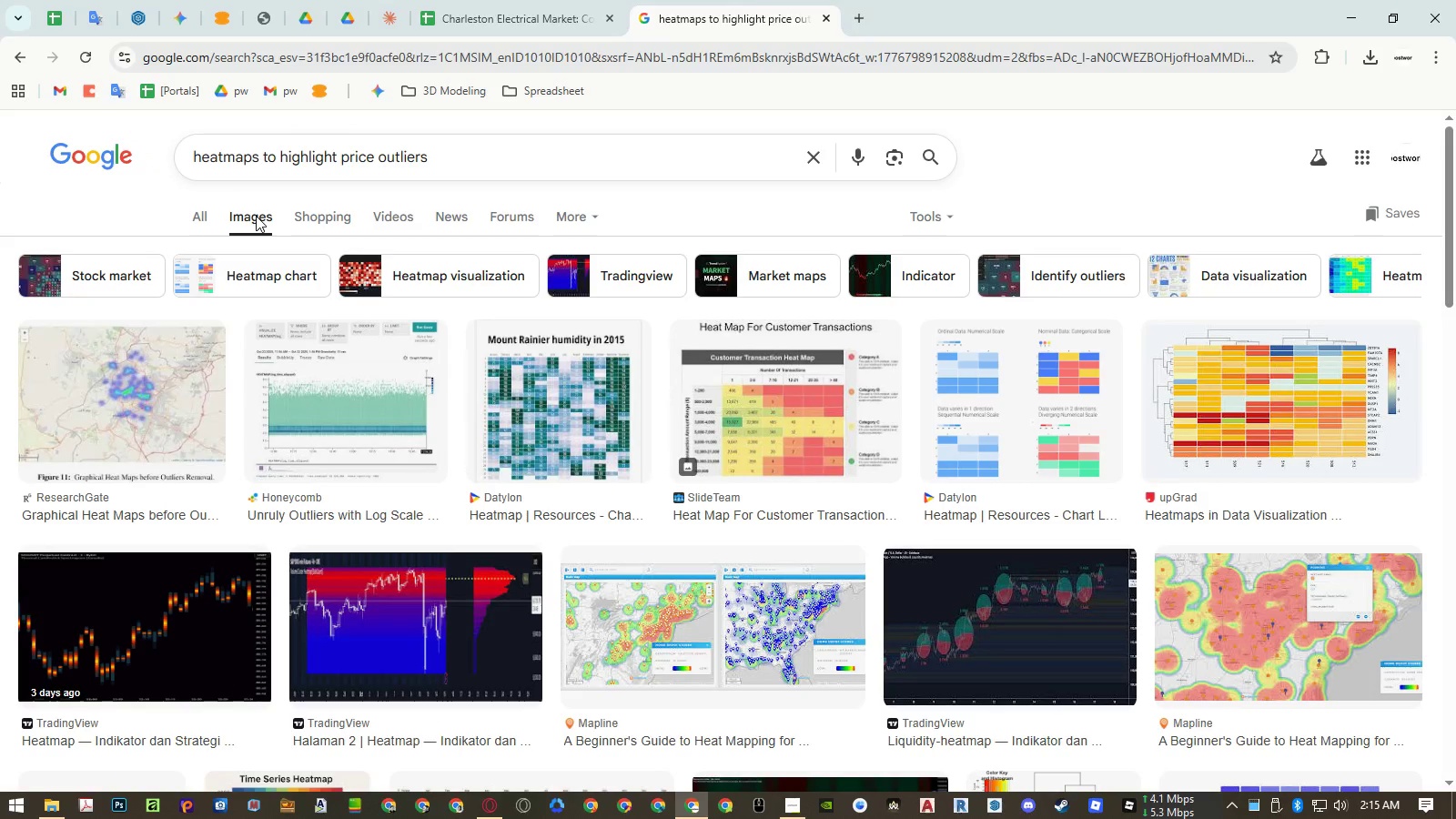 
left_click([466, 7])
 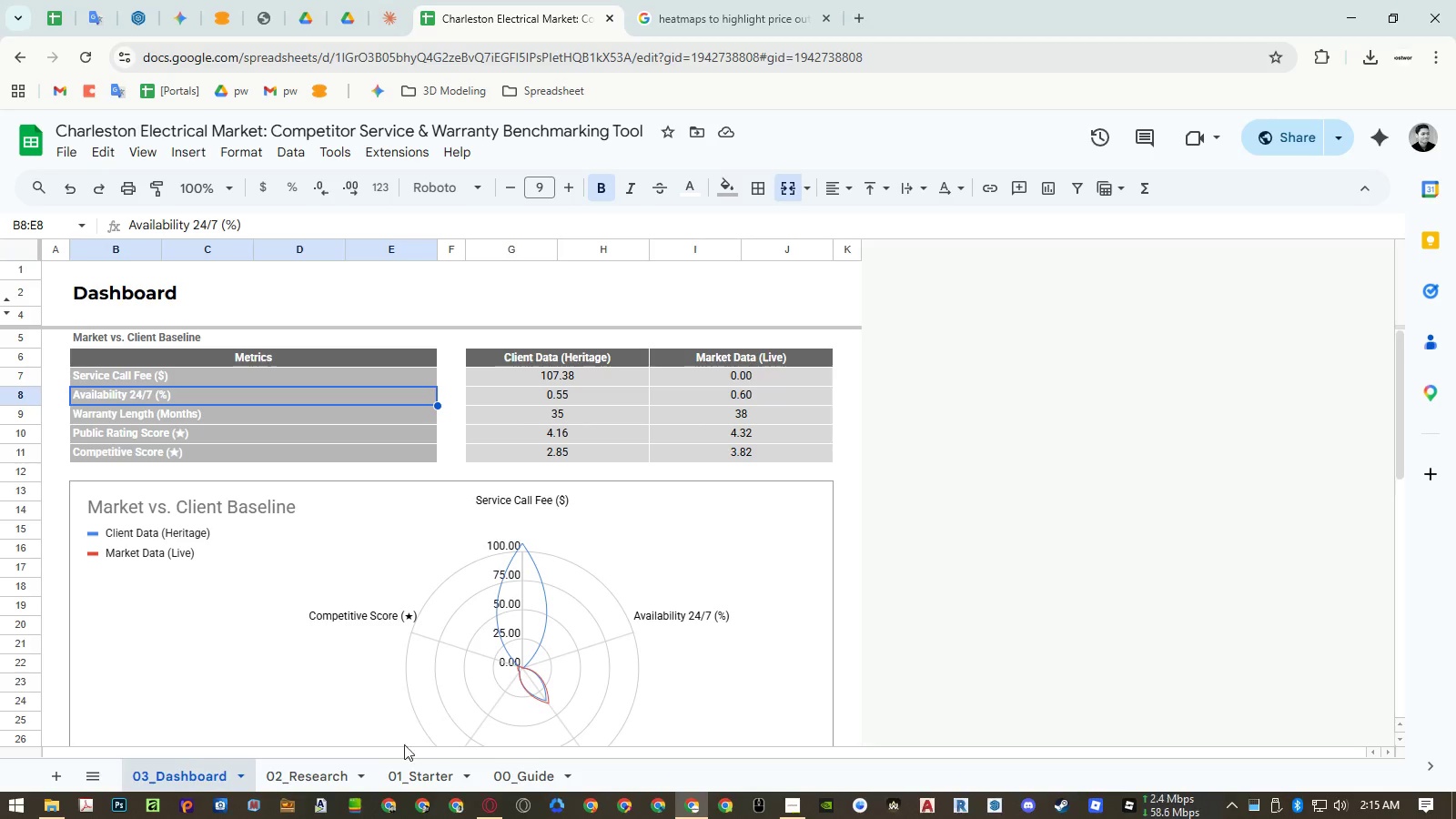 
left_click([338, 772])
 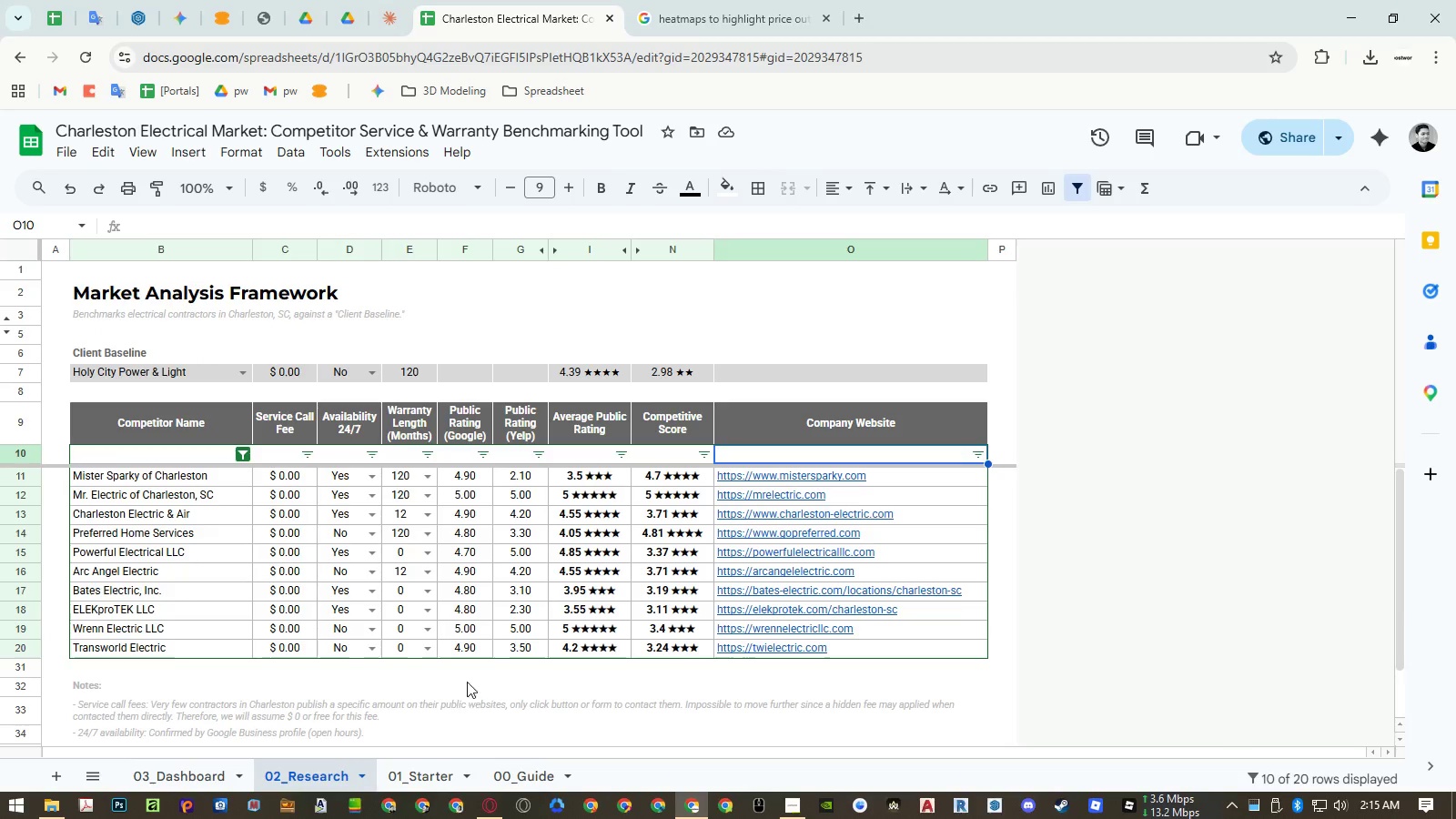 
left_click([427, 772])
 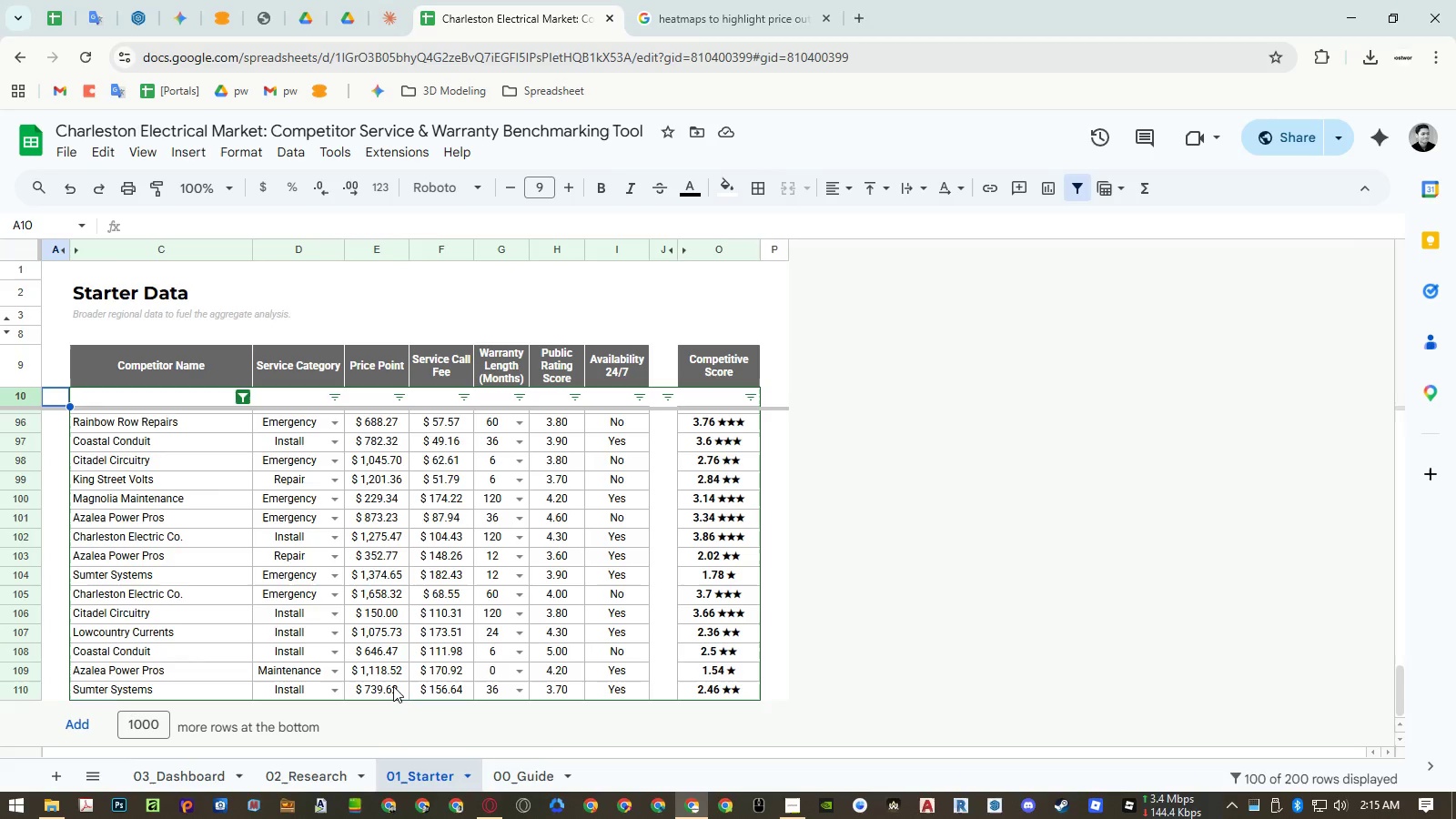 
left_click([393, 686])
 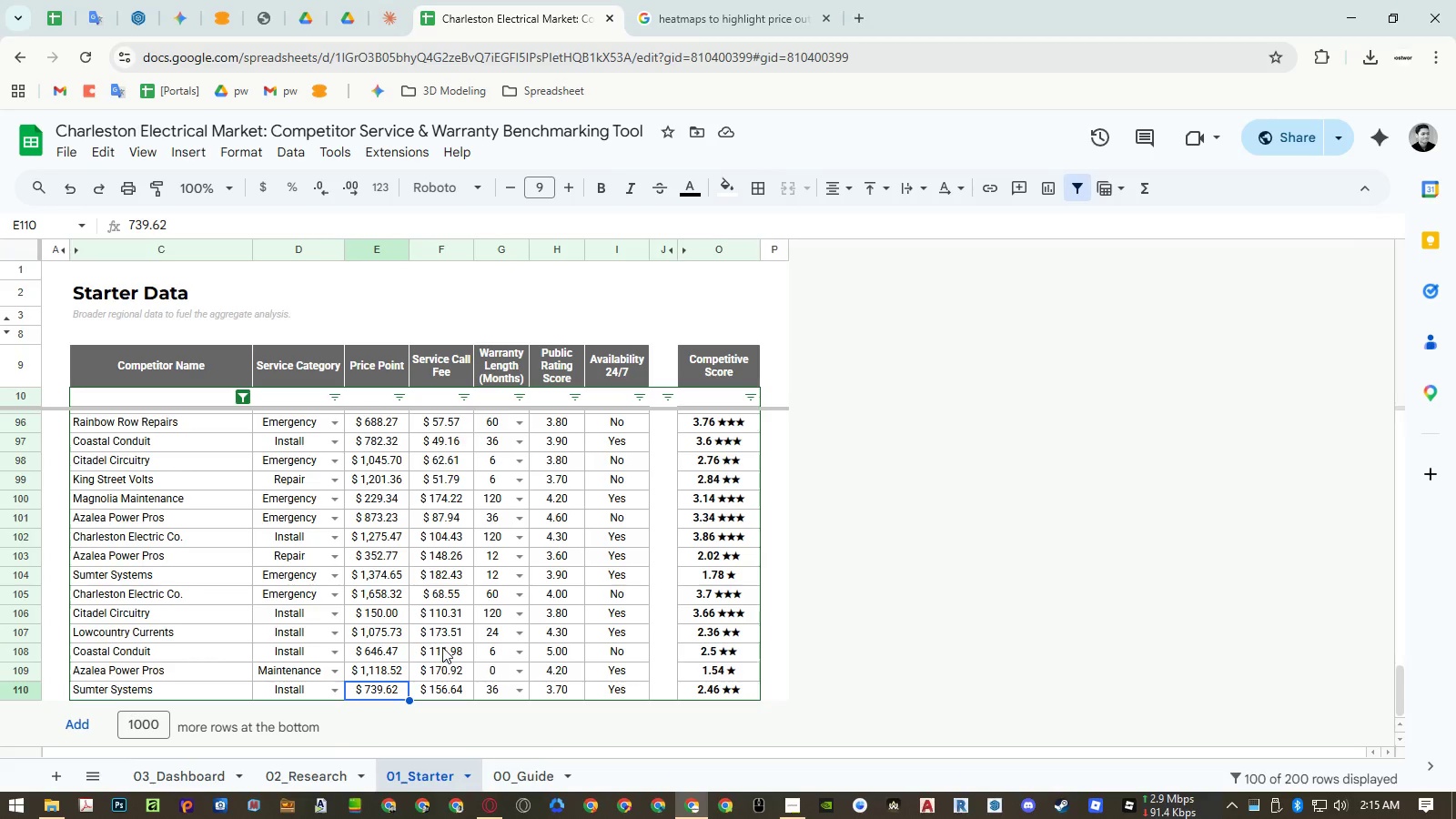 
scroll: coordinate [427, 606], scroll_direction: up, amount: 17.0
 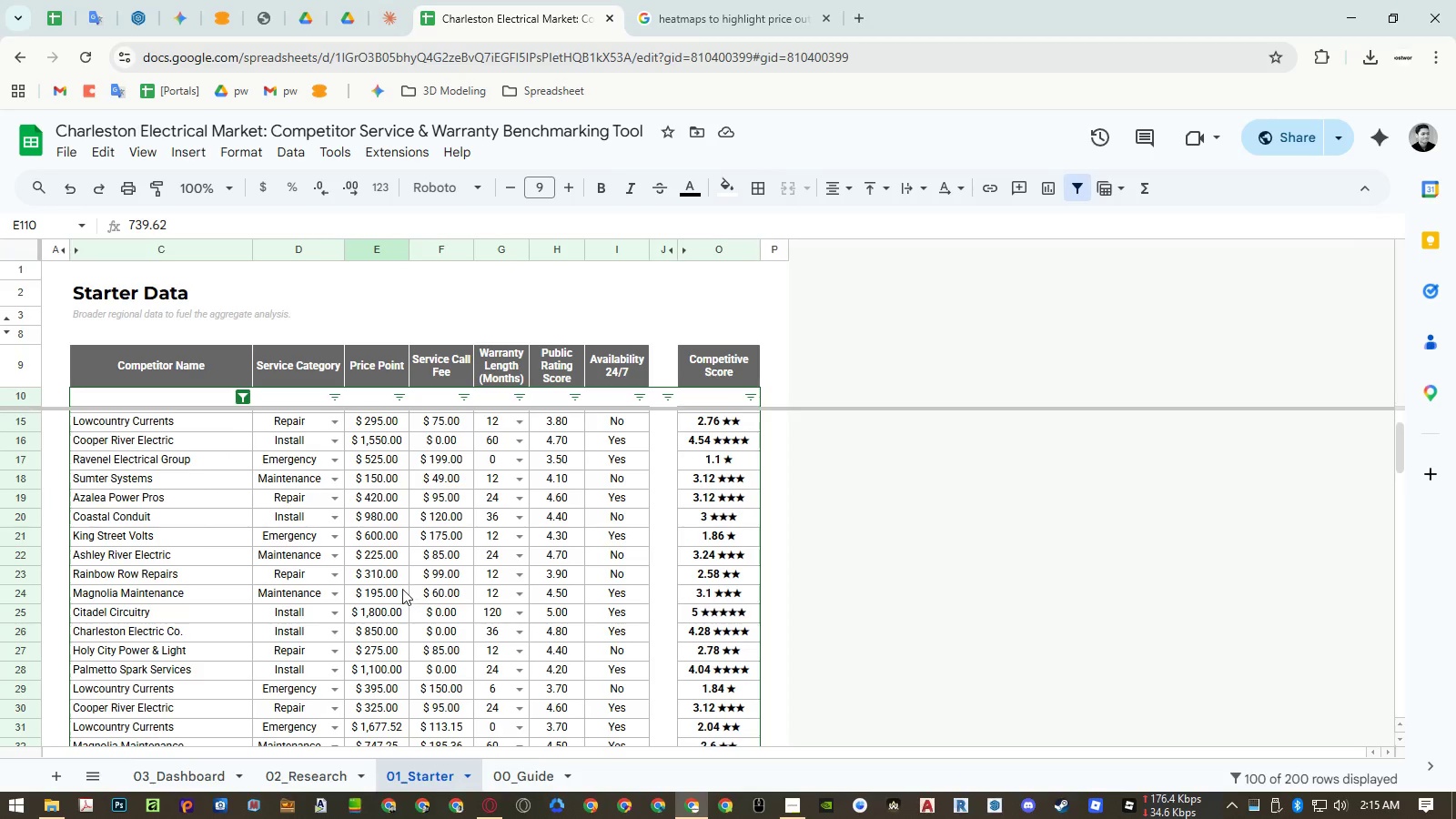 
scroll: coordinate [297, 454], scroll_direction: down, amount: 18.0
 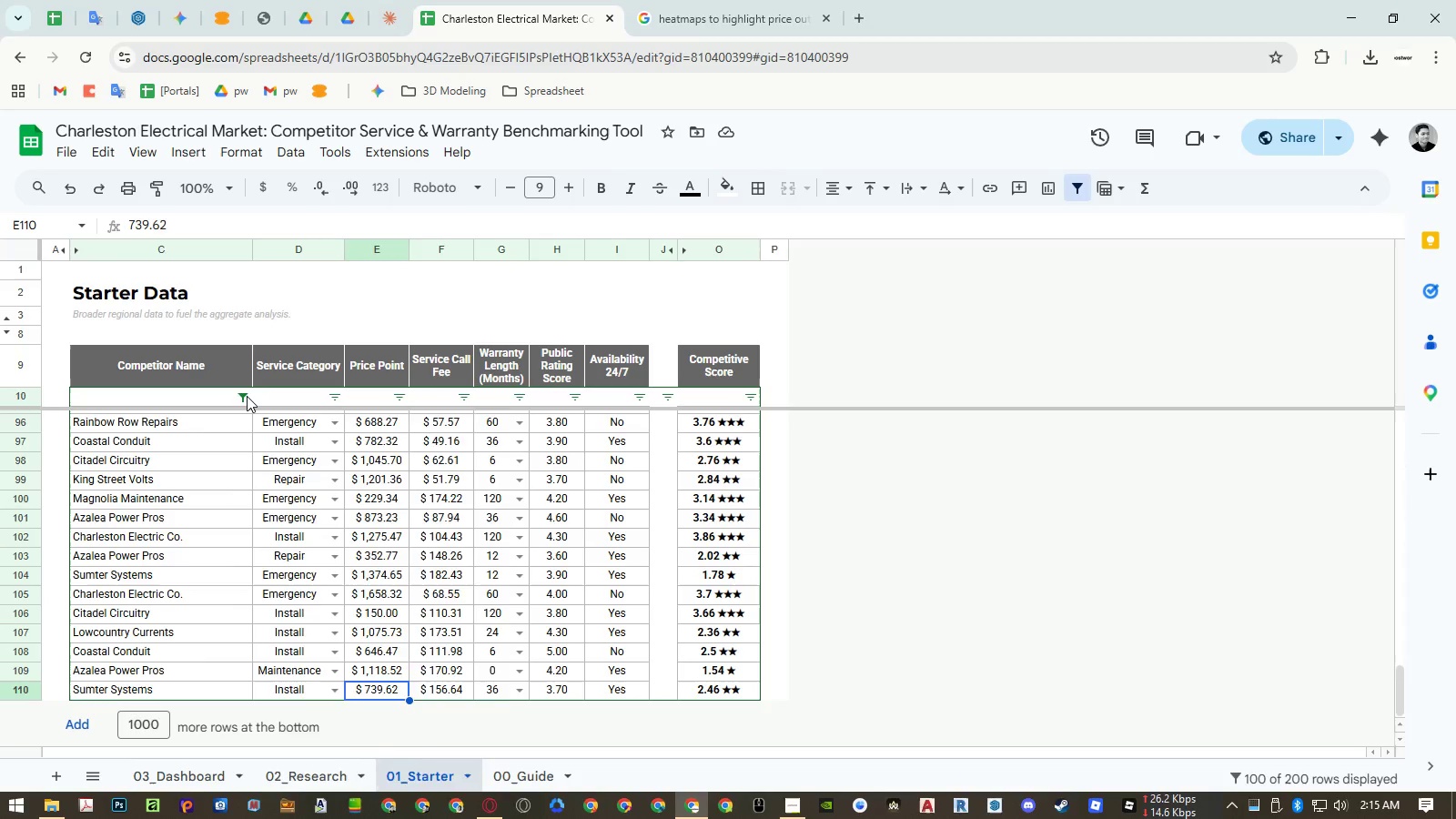 
left_click([245, 395])
 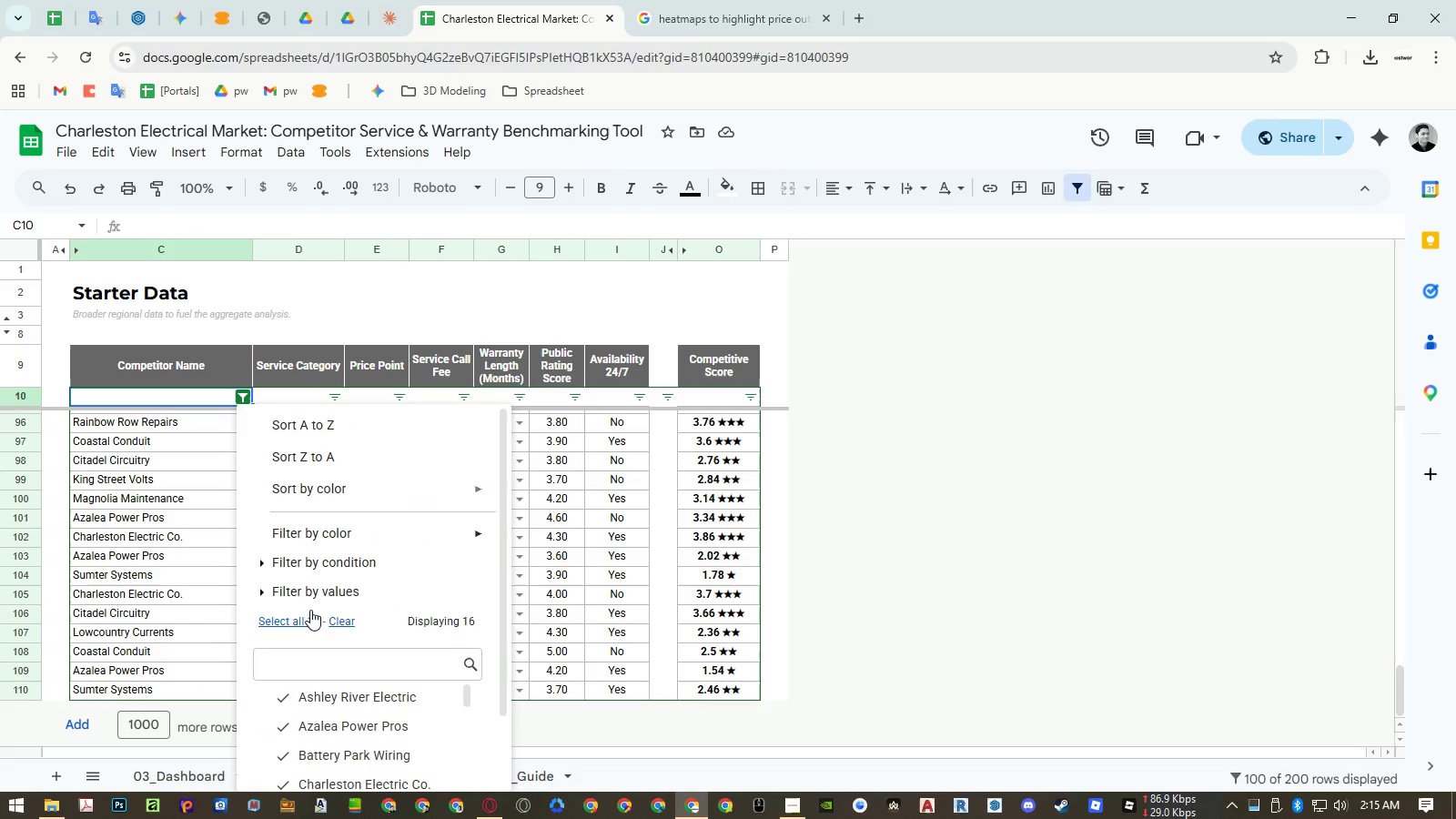 
left_click([302, 614])
 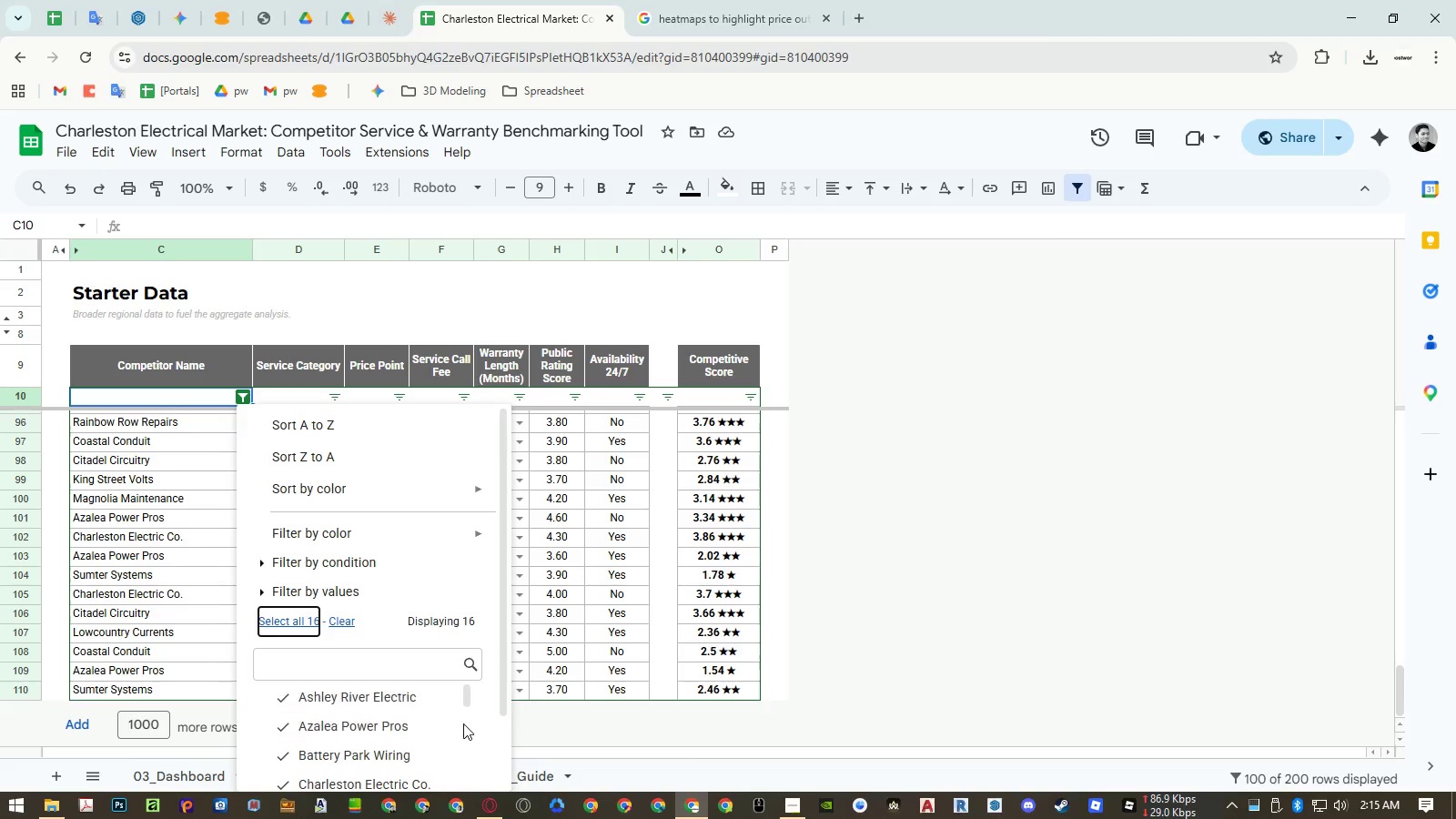 
scroll: coordinate [498, 759], scroll_direction: down, amount: 11.0
 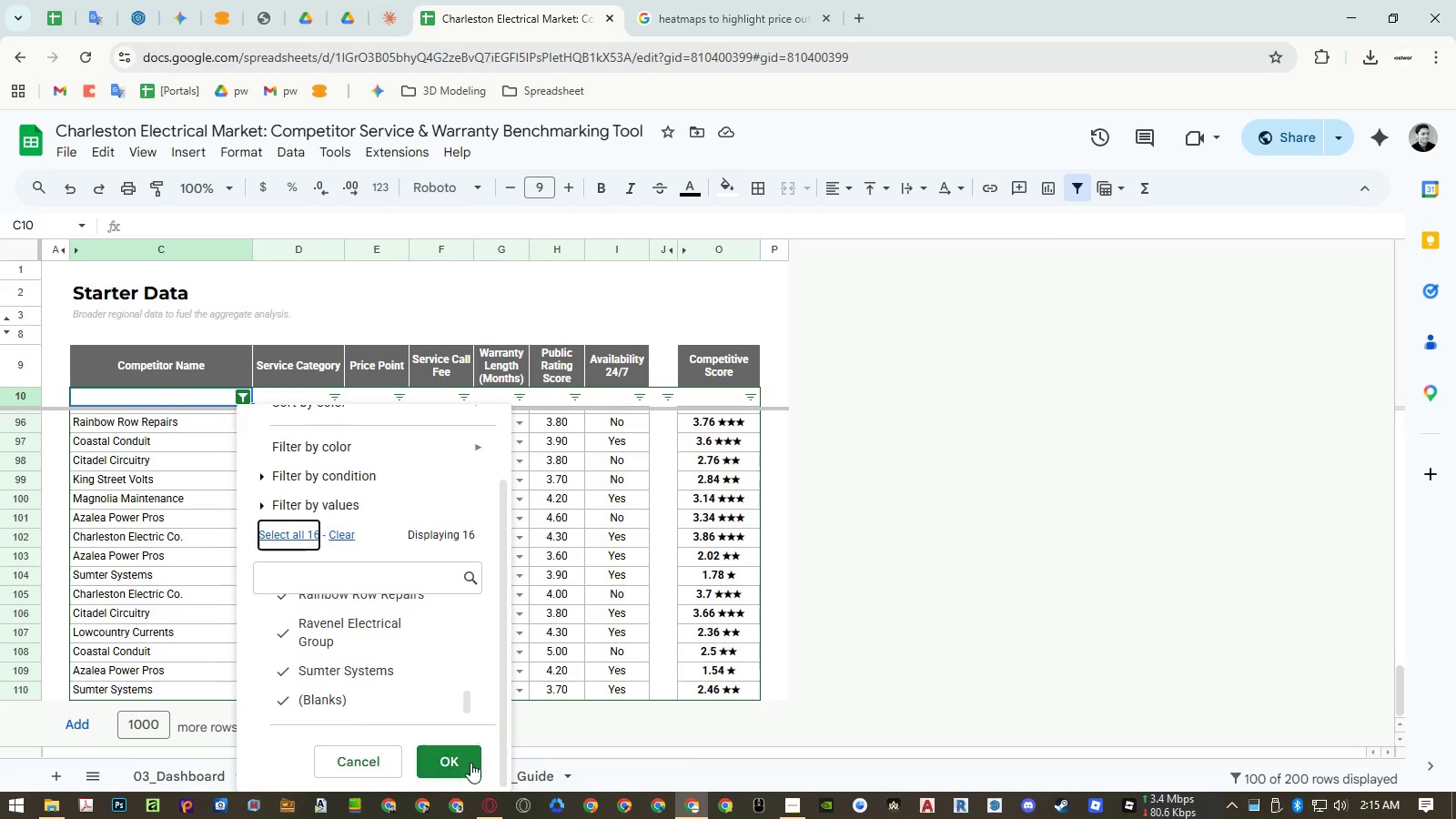 
left_click([469, 763])
 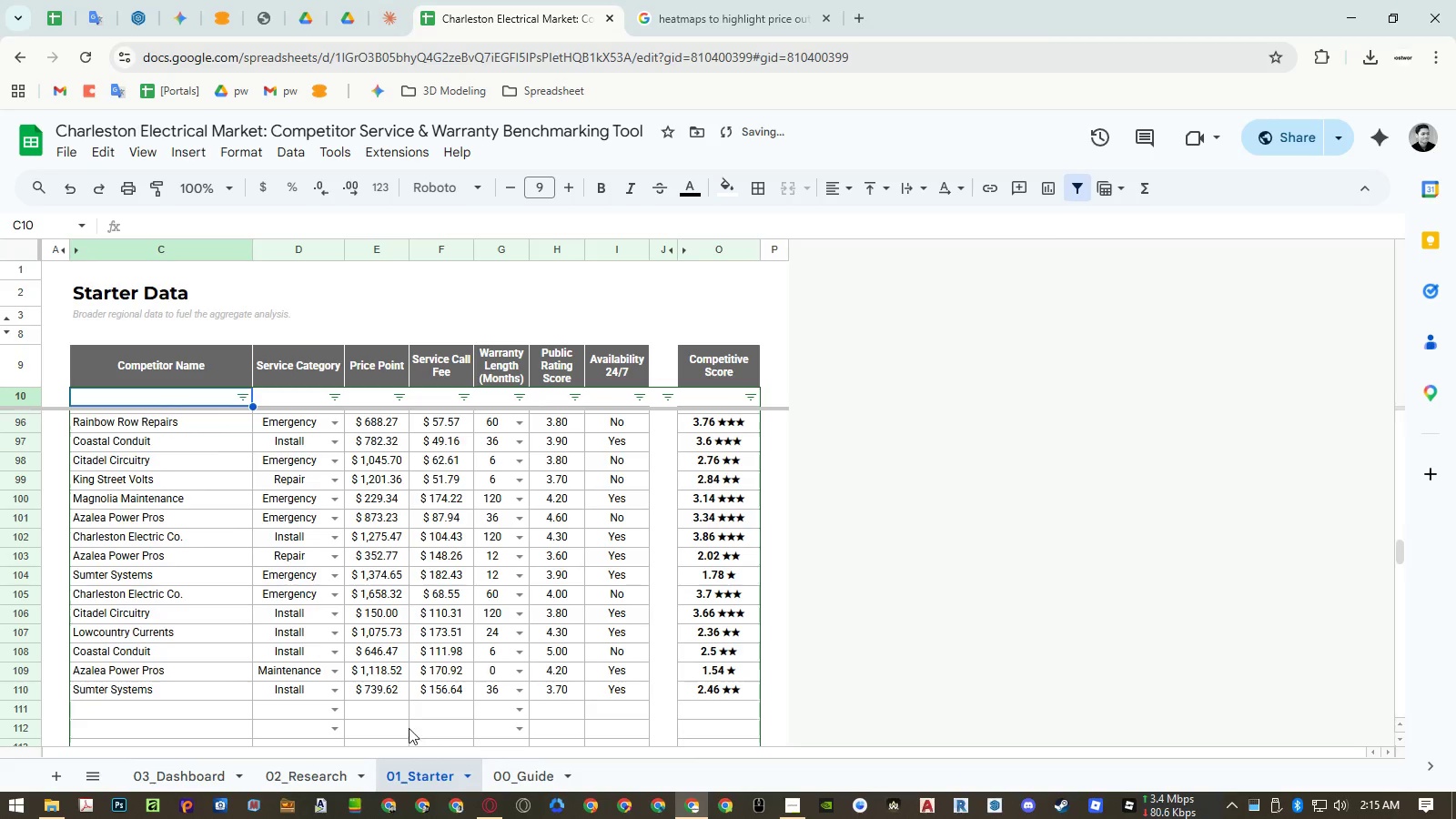 
scroll: coordinate [408, 717], scroll_direction: down, amount: 6.0
 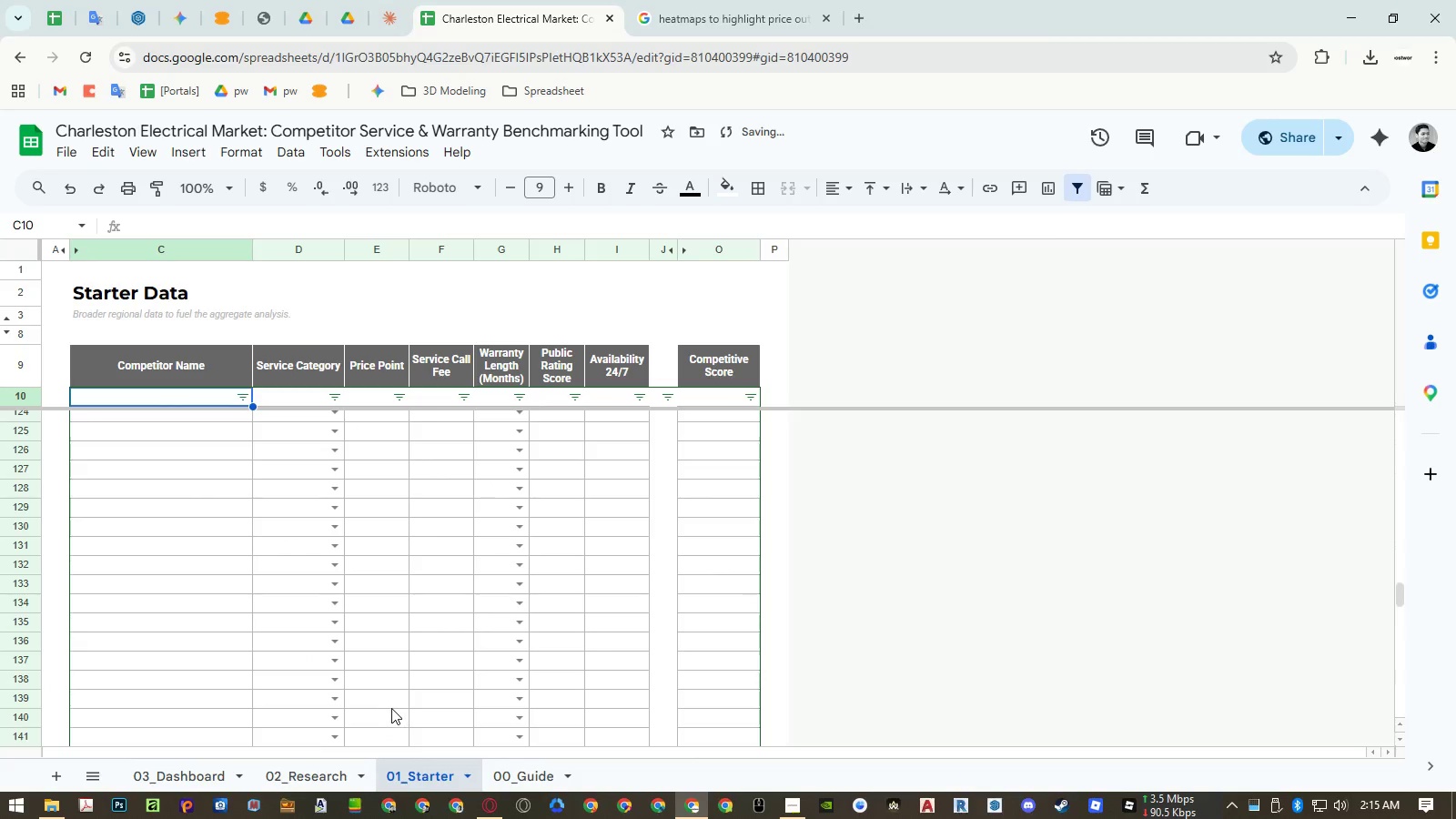 
left_click([391, 708])
 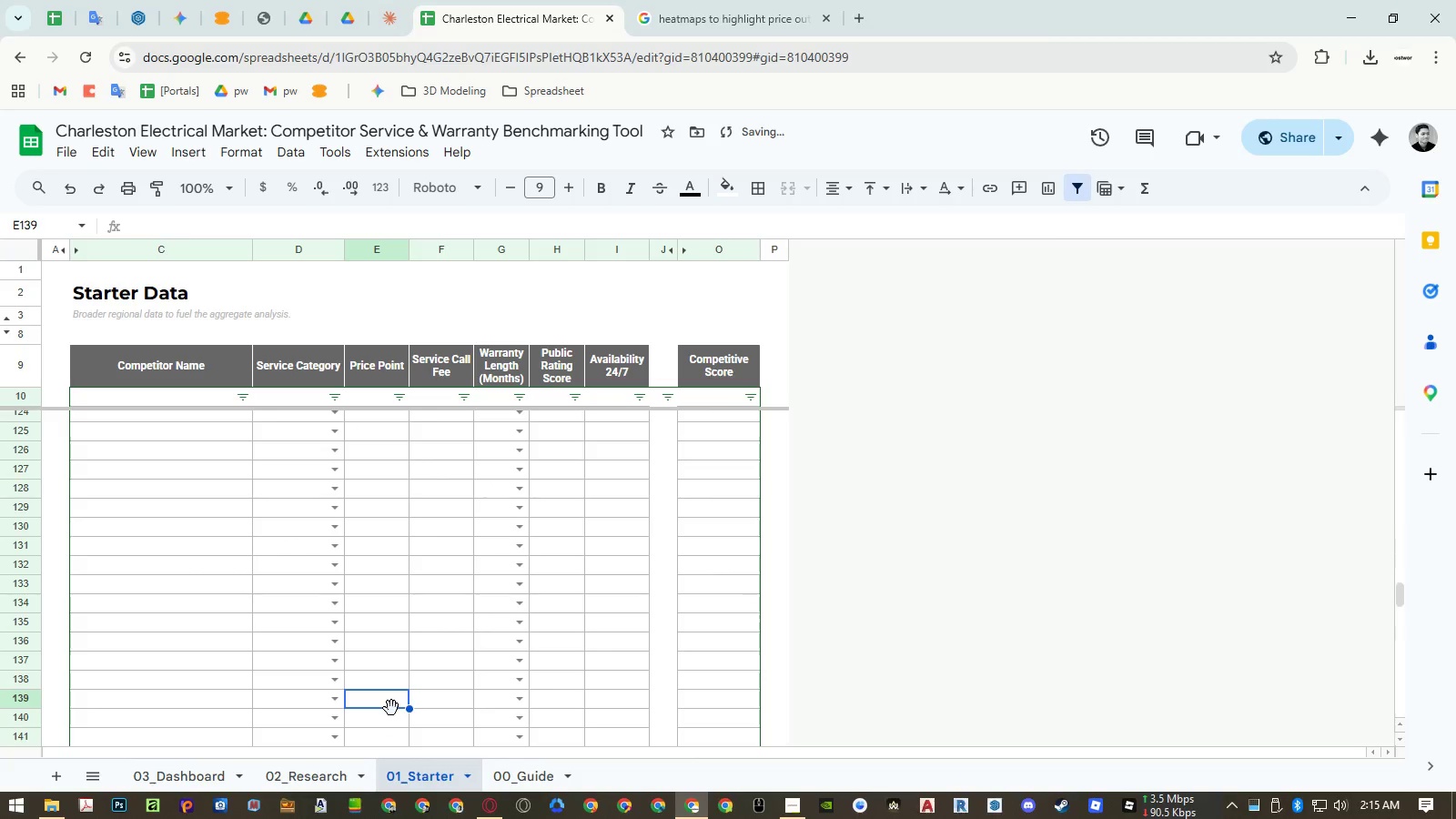 
key(Control+ArrowDown)
 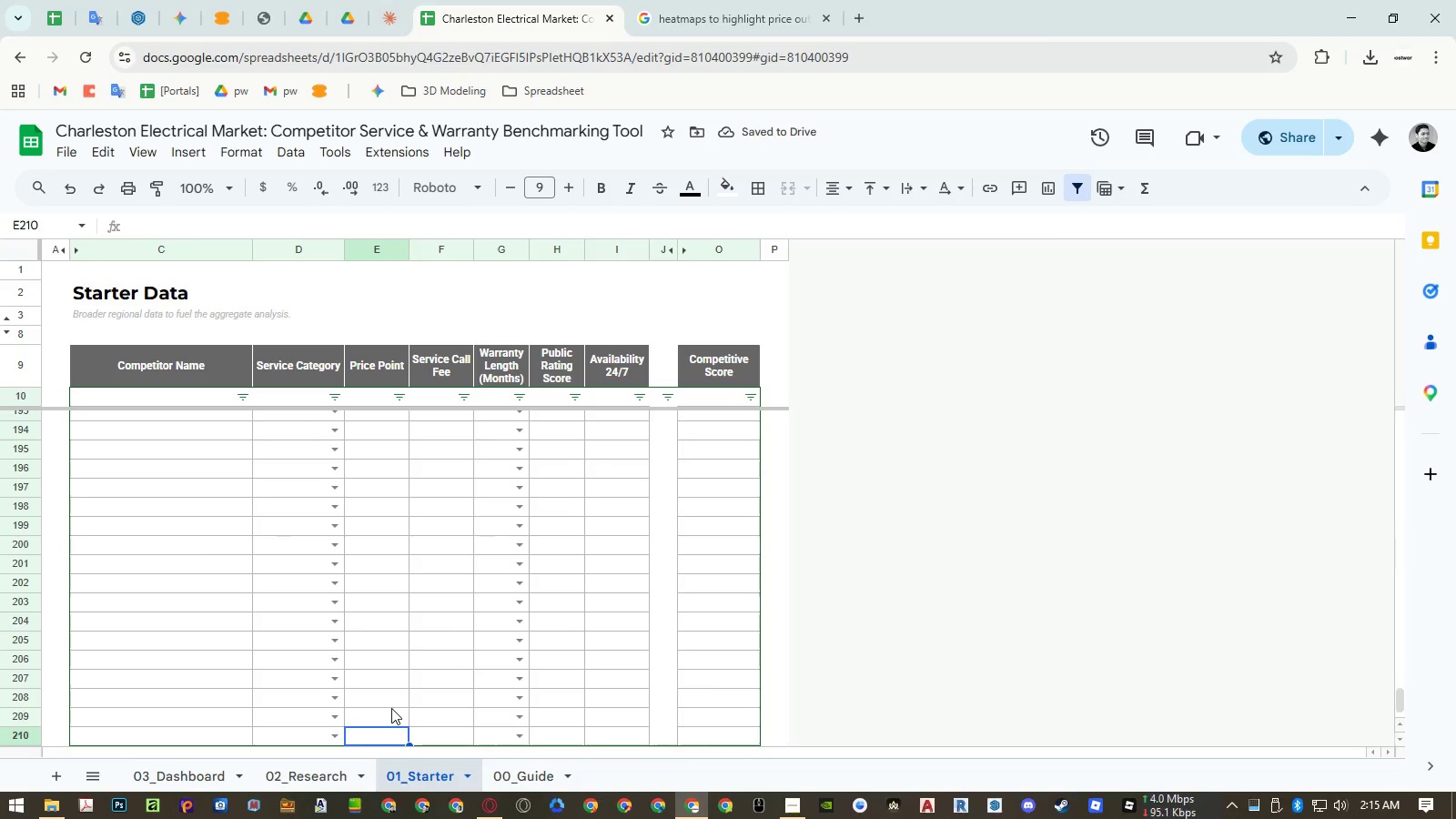 
key(Control+Shift+ArrowUp)
 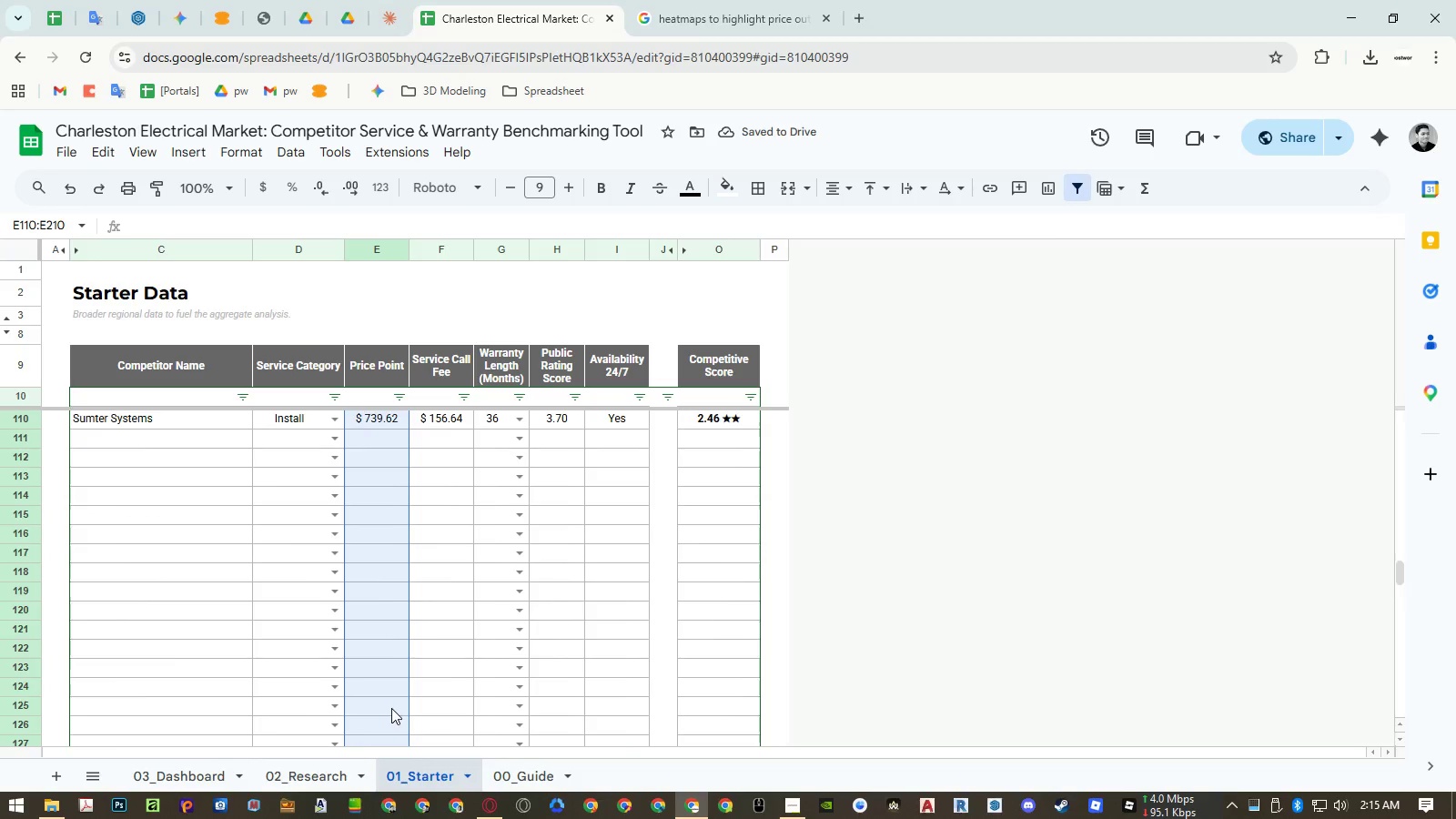 
key(Control+Shift+ArrowUp)
 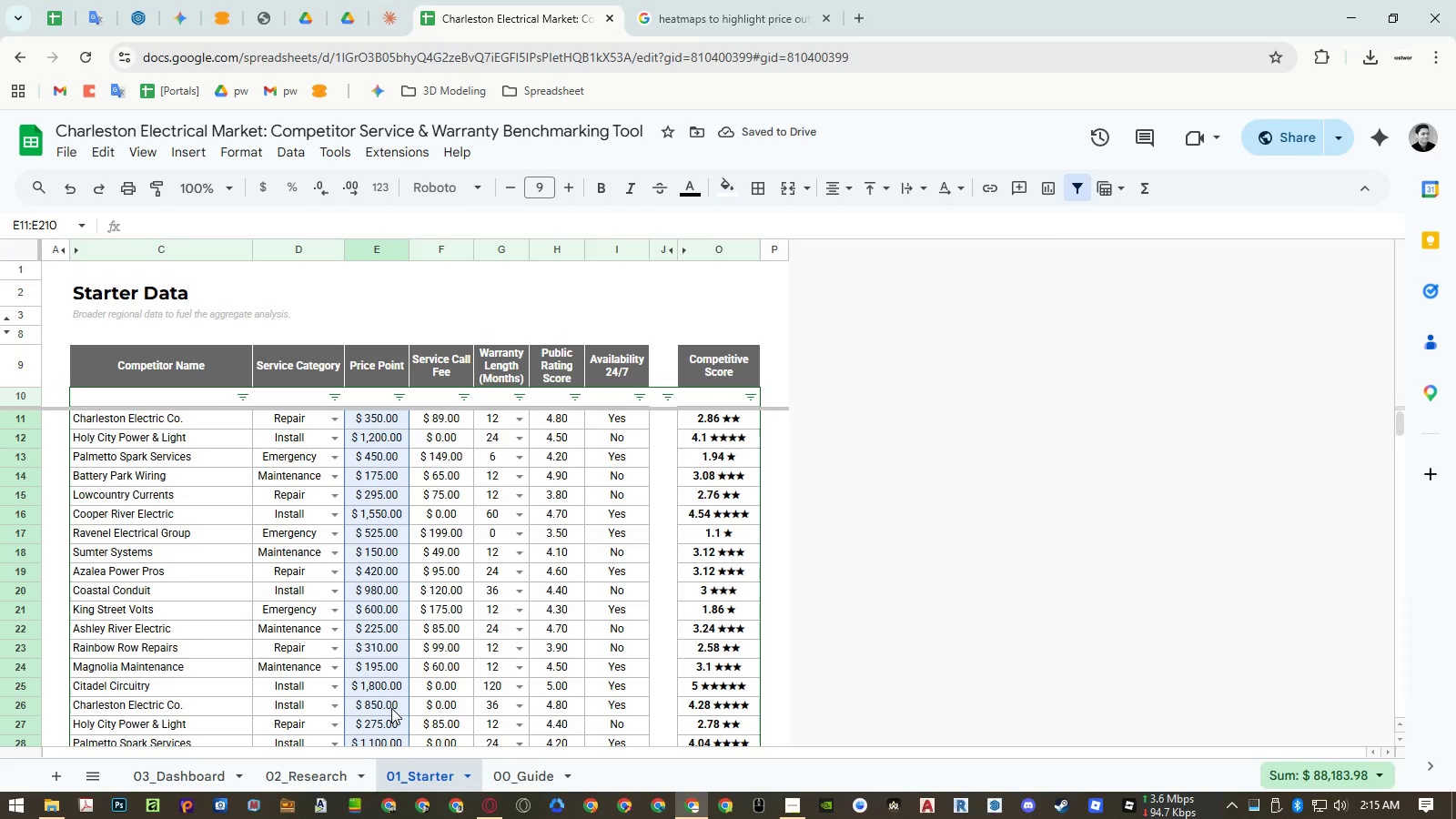 
key(Control+Shift+ArrowUp)
 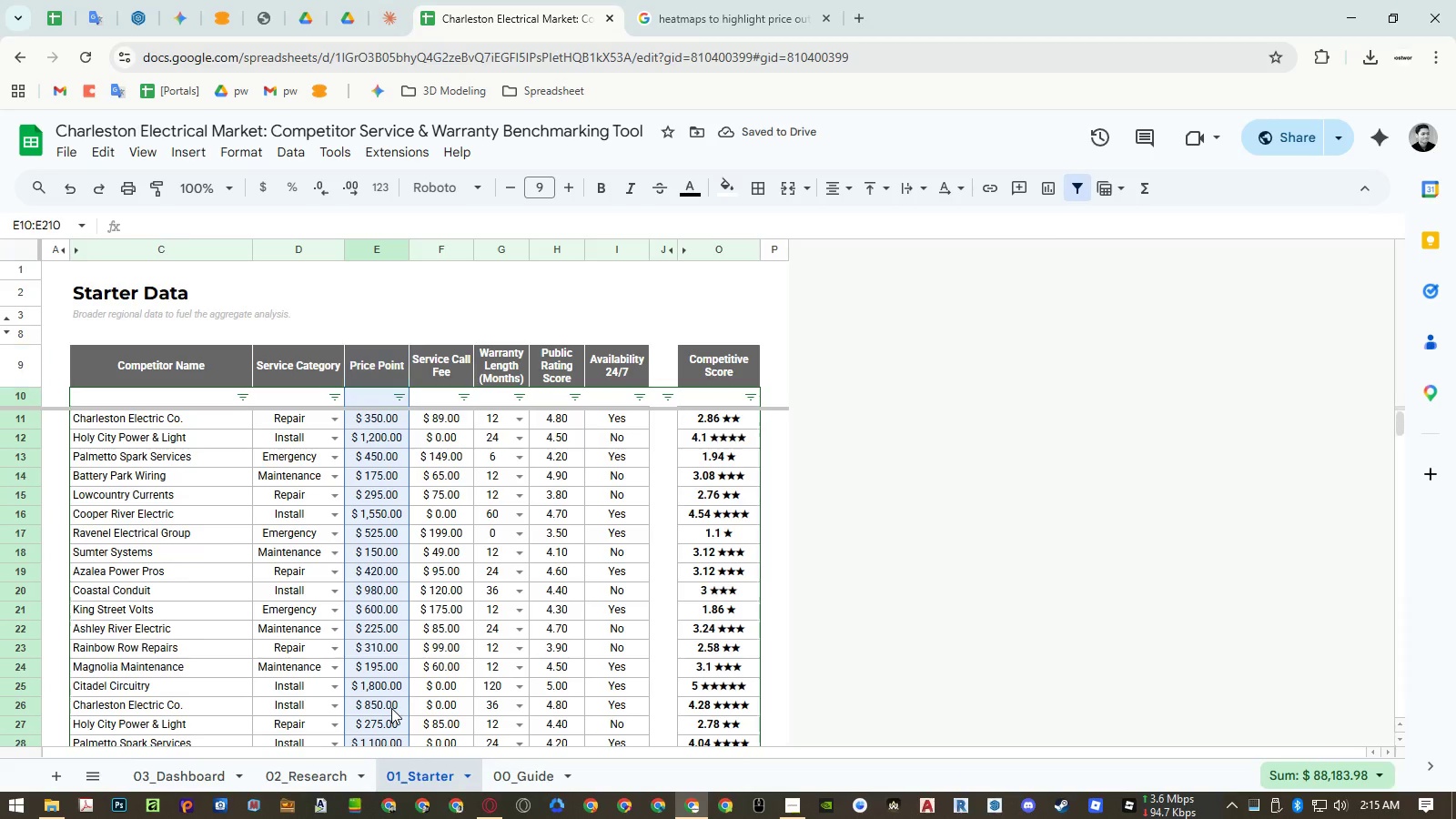 
key(Shift+ArrowDown)
 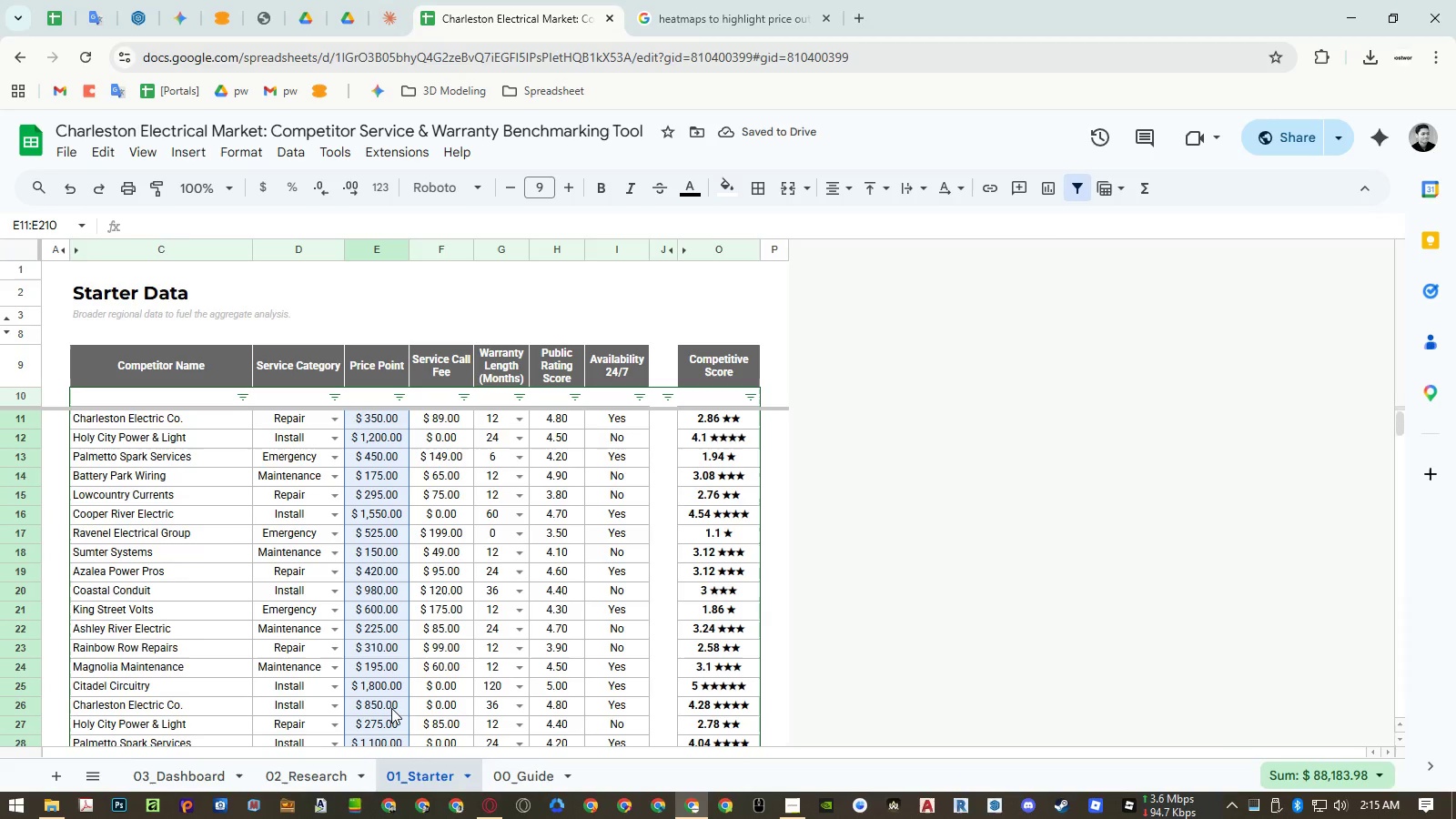 
key(Shift+ArrowDown)
 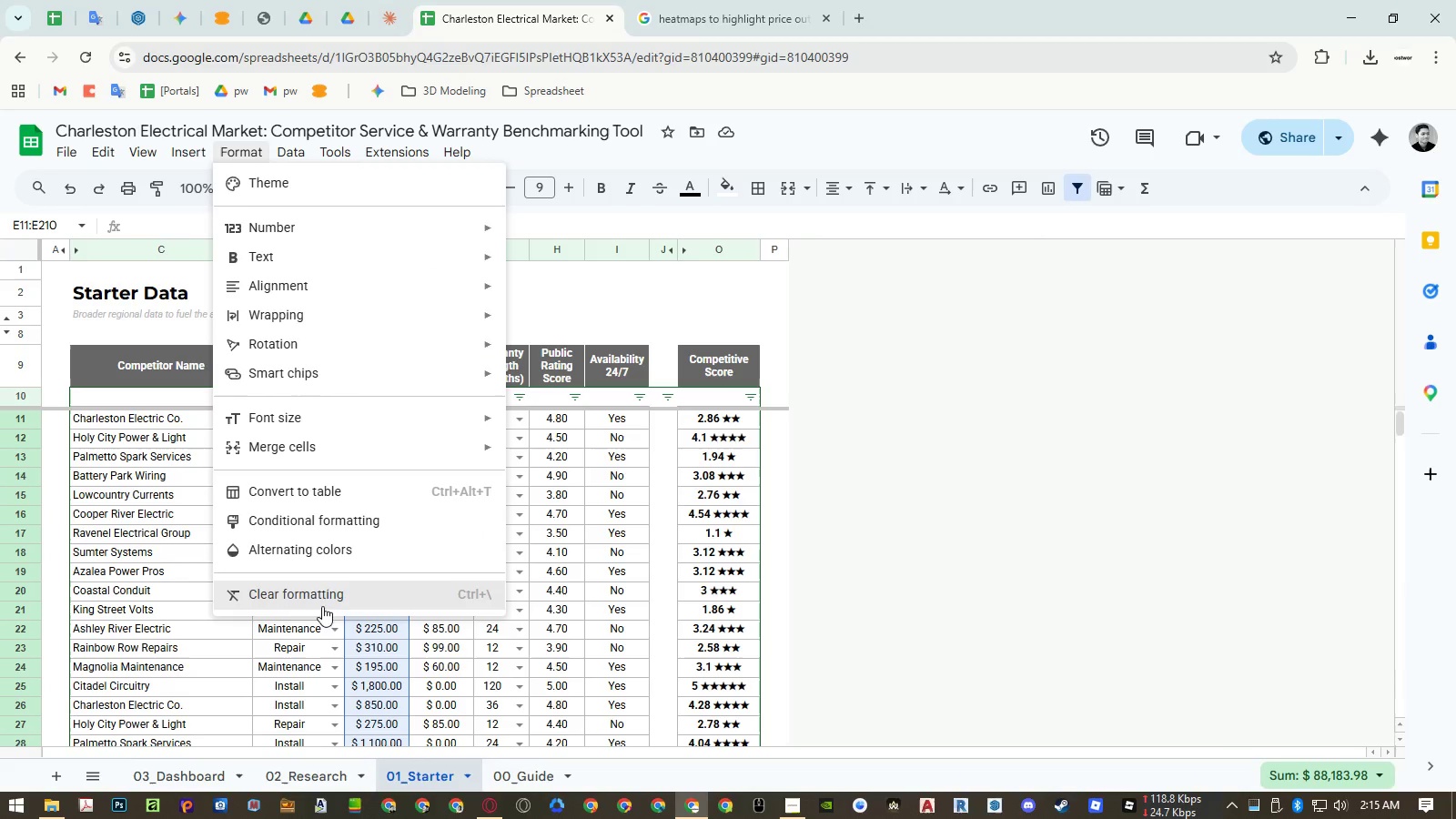 
left_click([326, 525])
 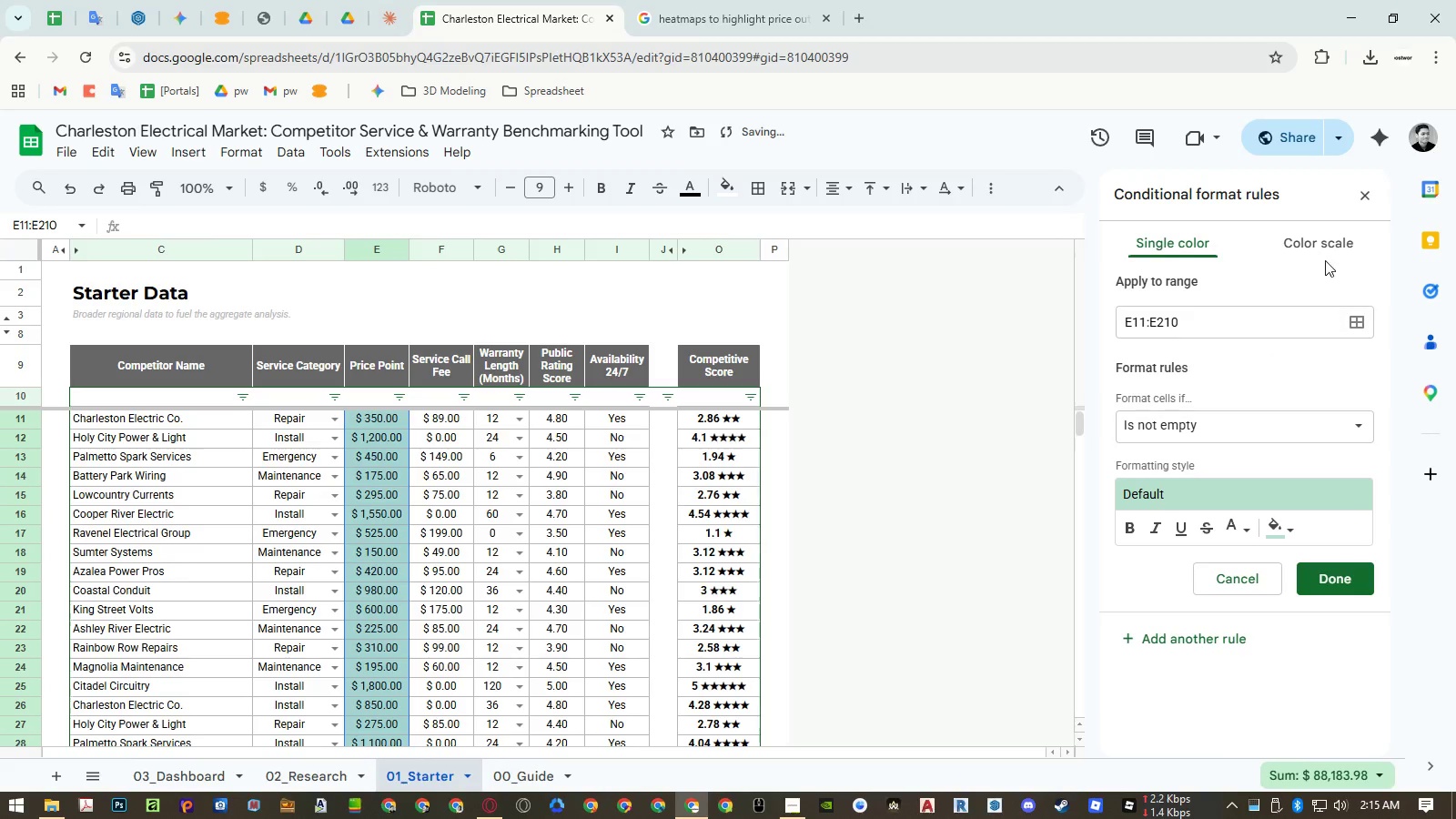 
left_click([1320, 245])
 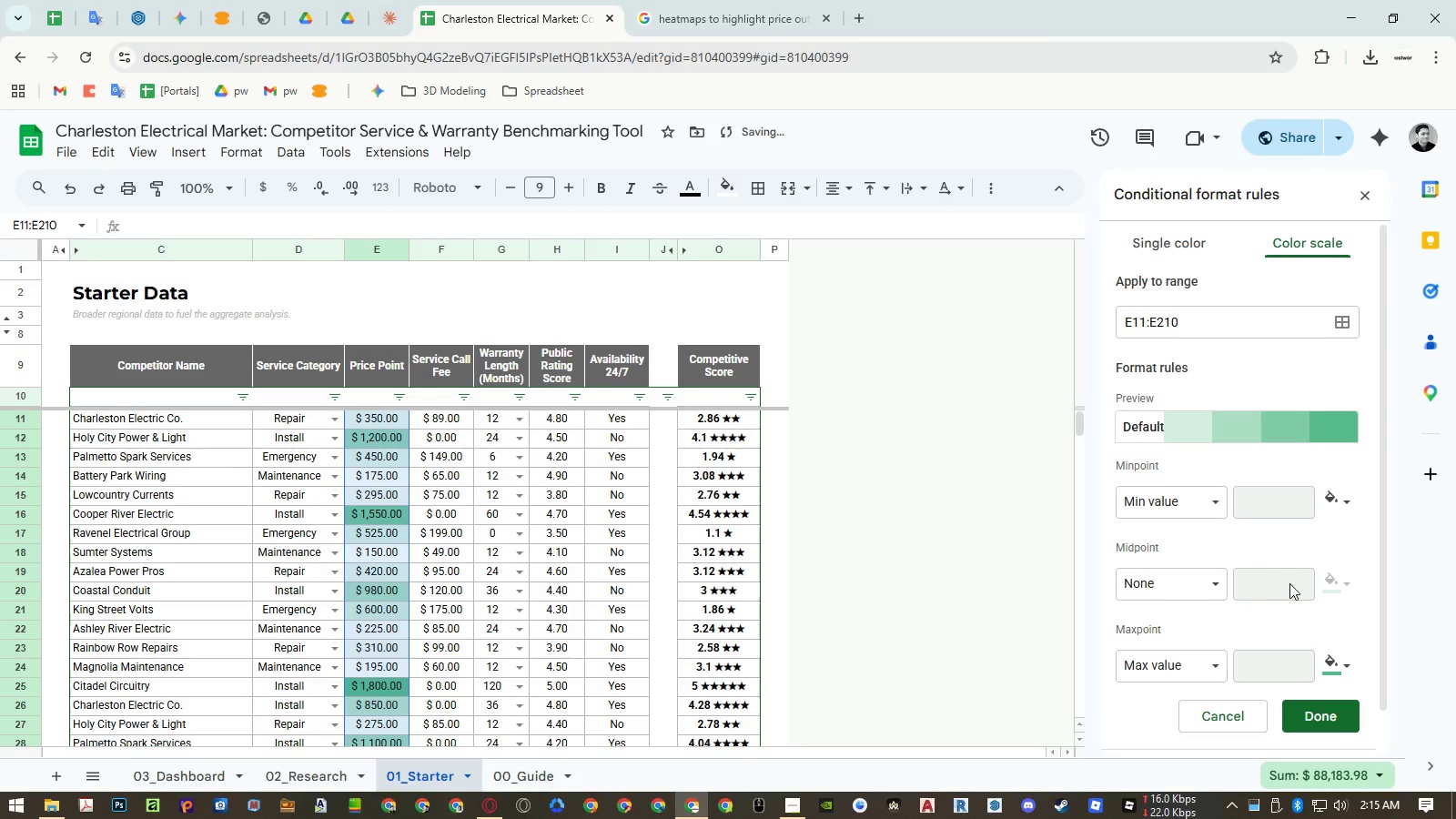 
left_click([1336, 659])
 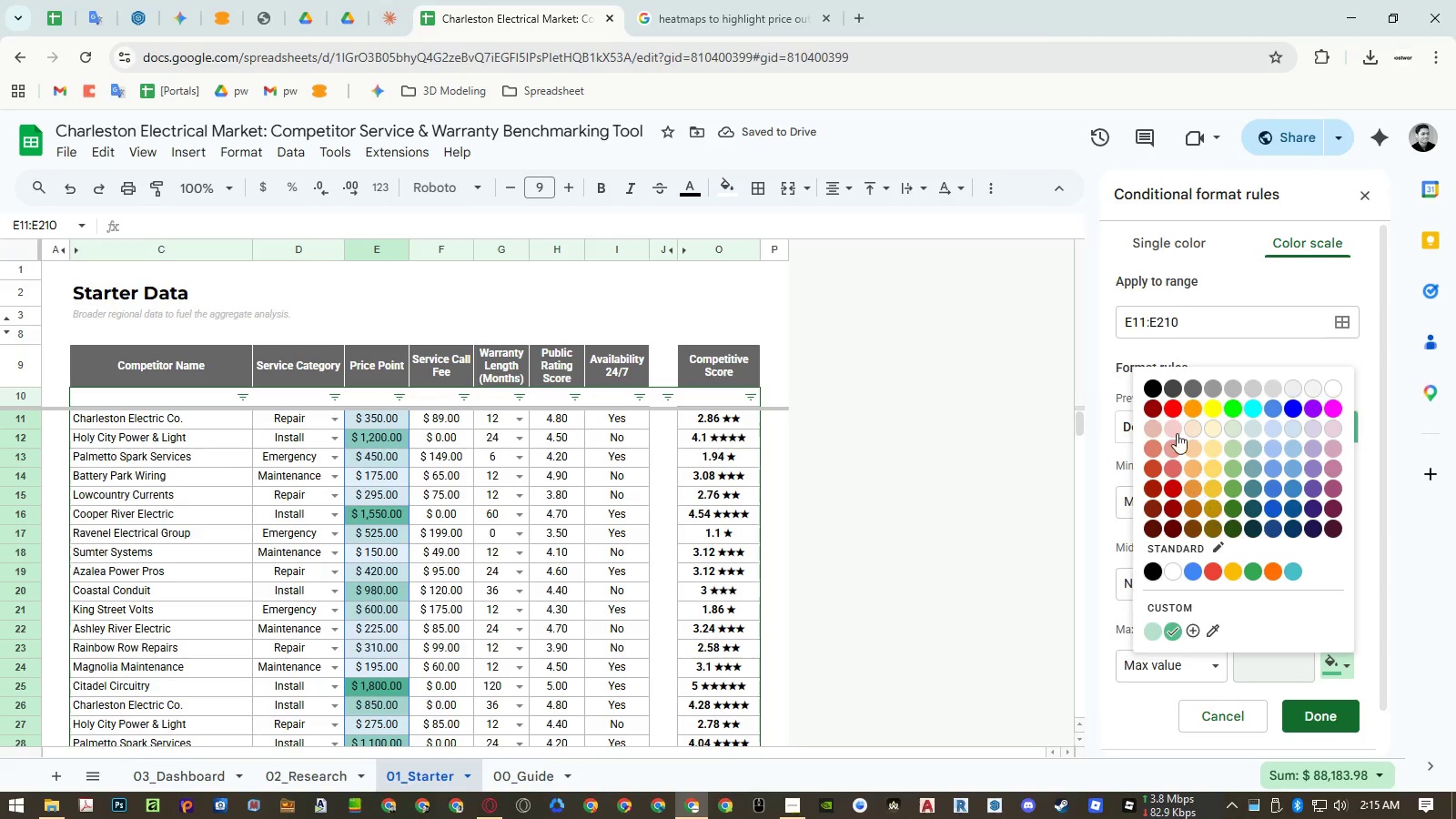 
left_click([1168, 410])
 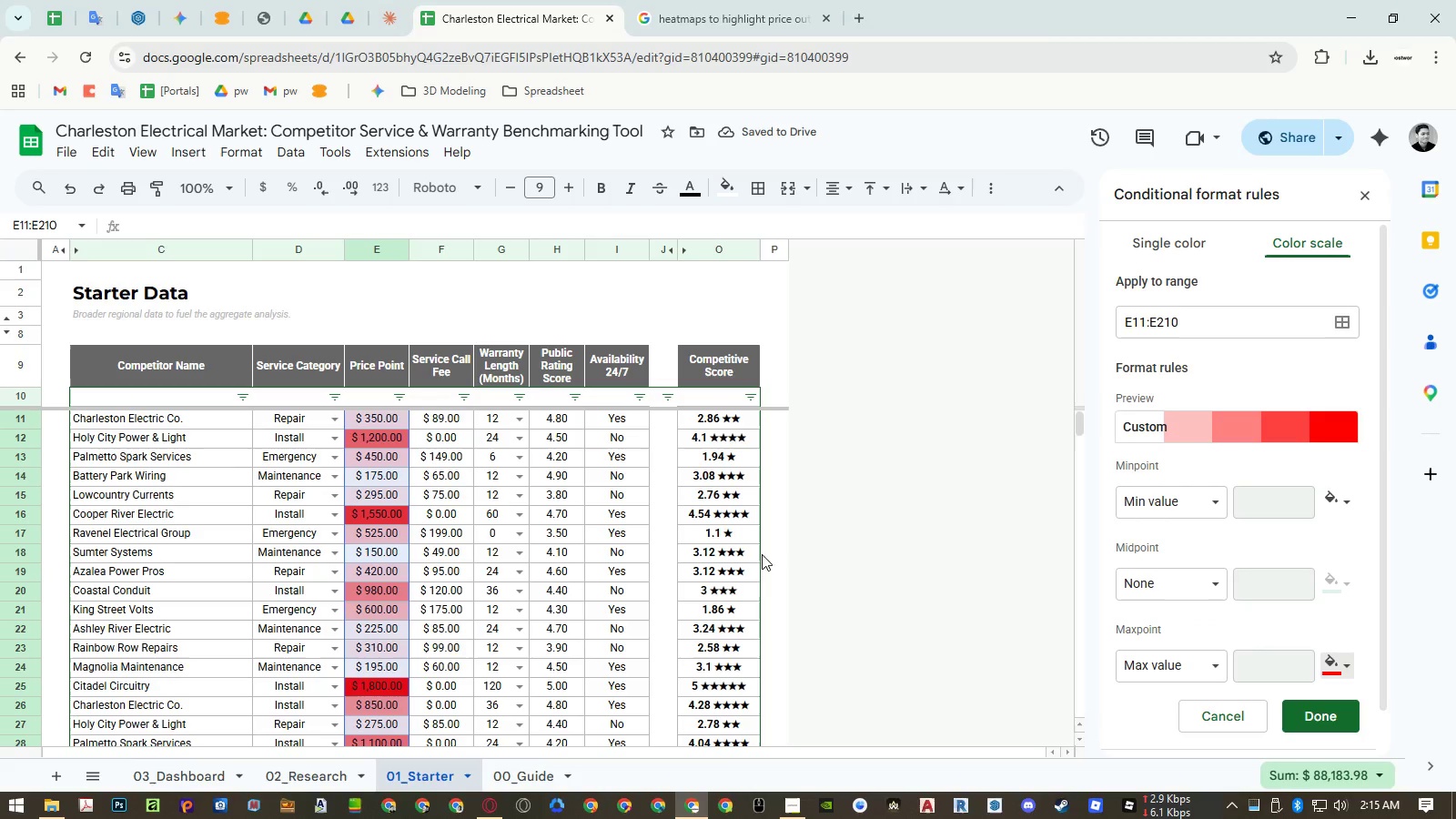 
wait(5.27)
 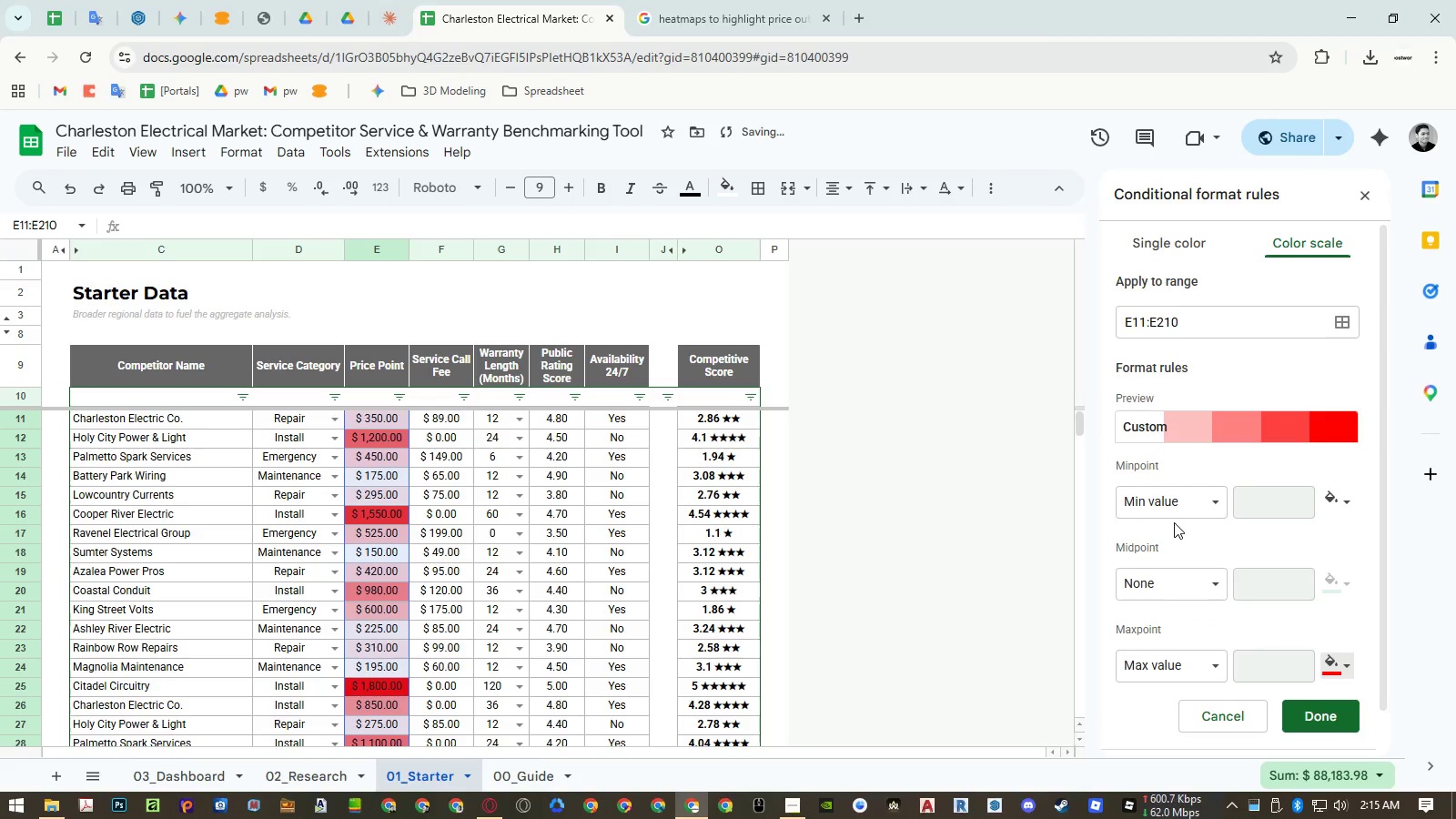 
left_click([1332, 500])
 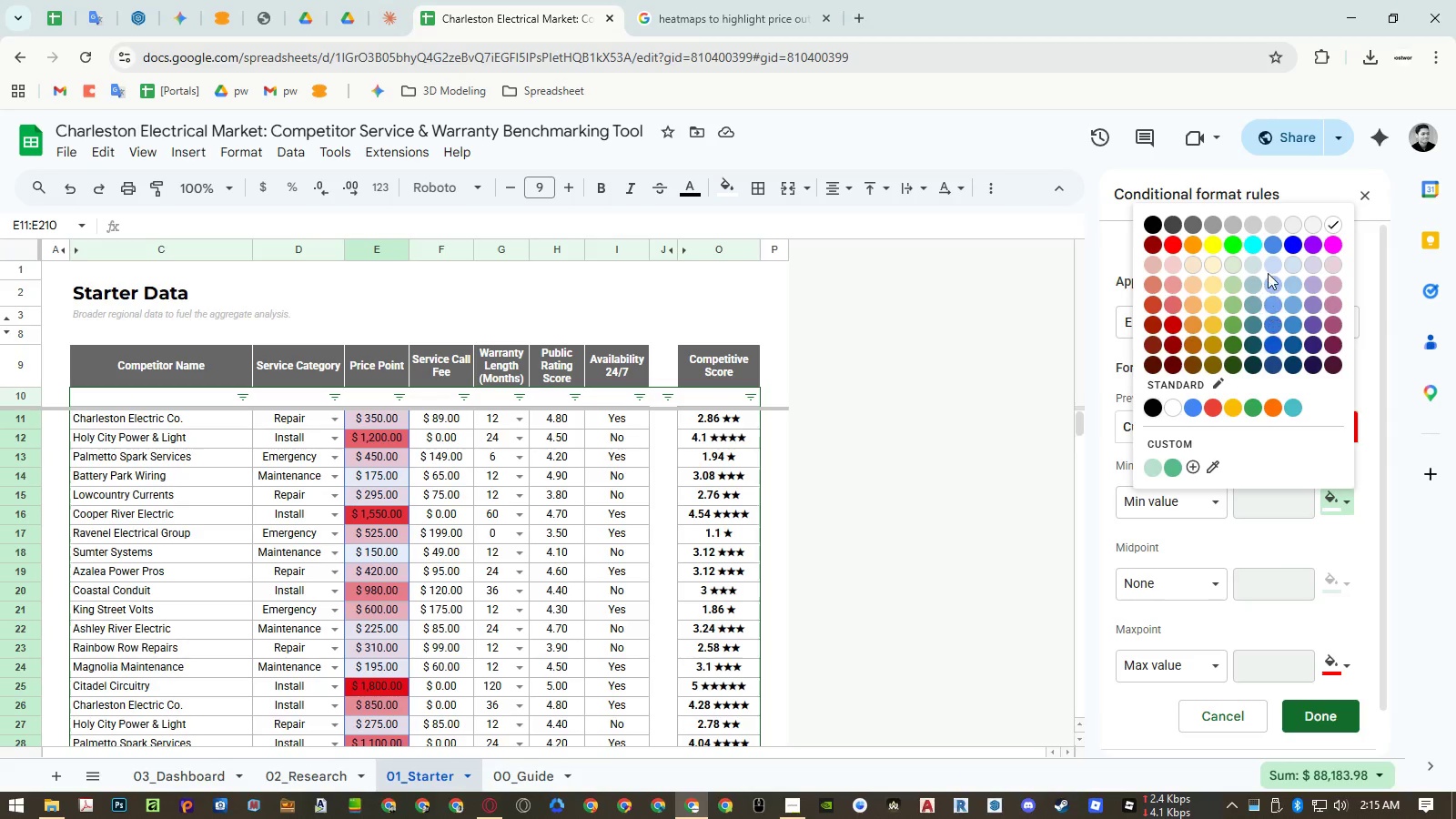 
left_click([1269, 258])
 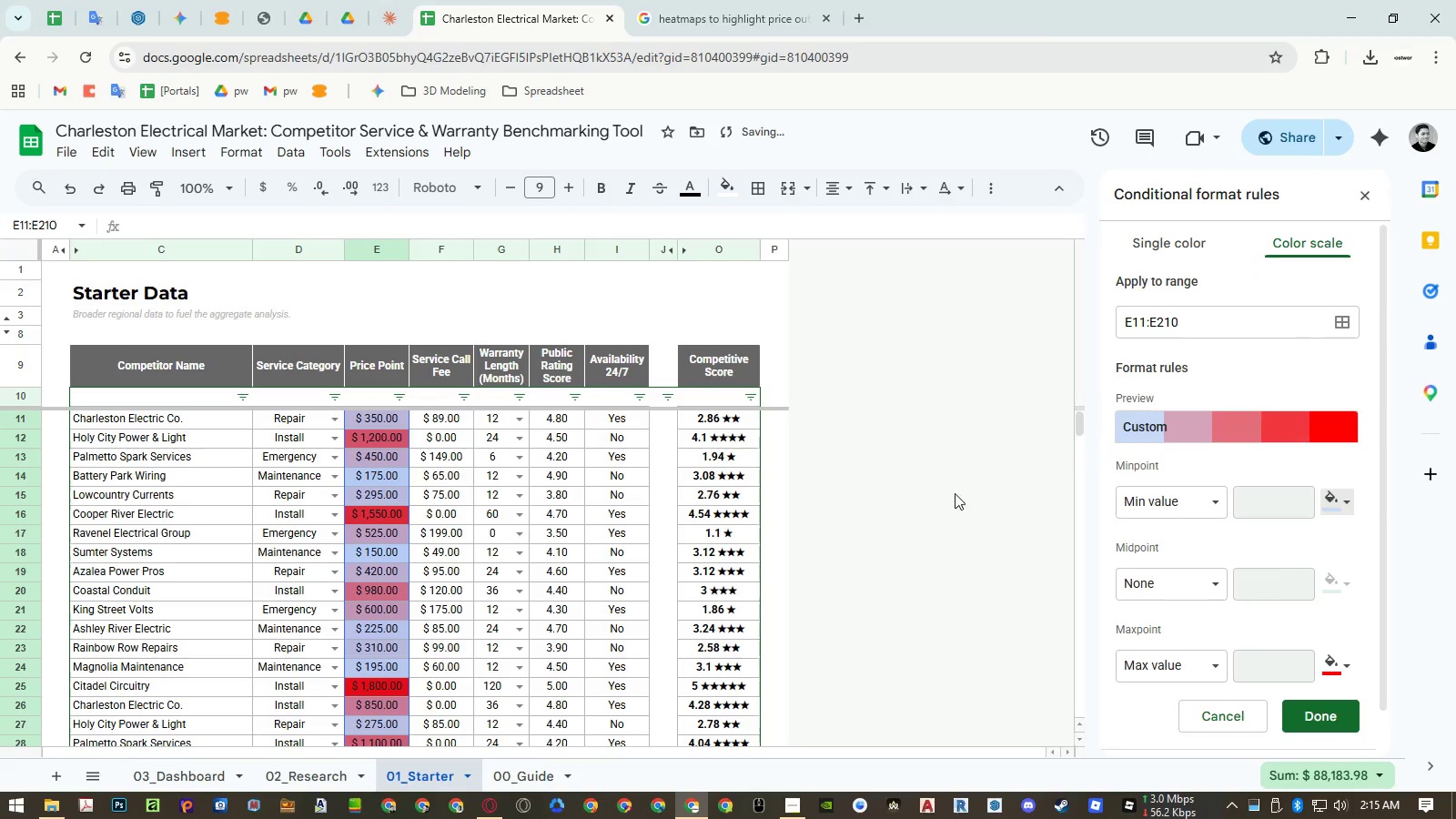 
scroll: coordinate [610, 625], scroll_direction: up, amount: 5.0
 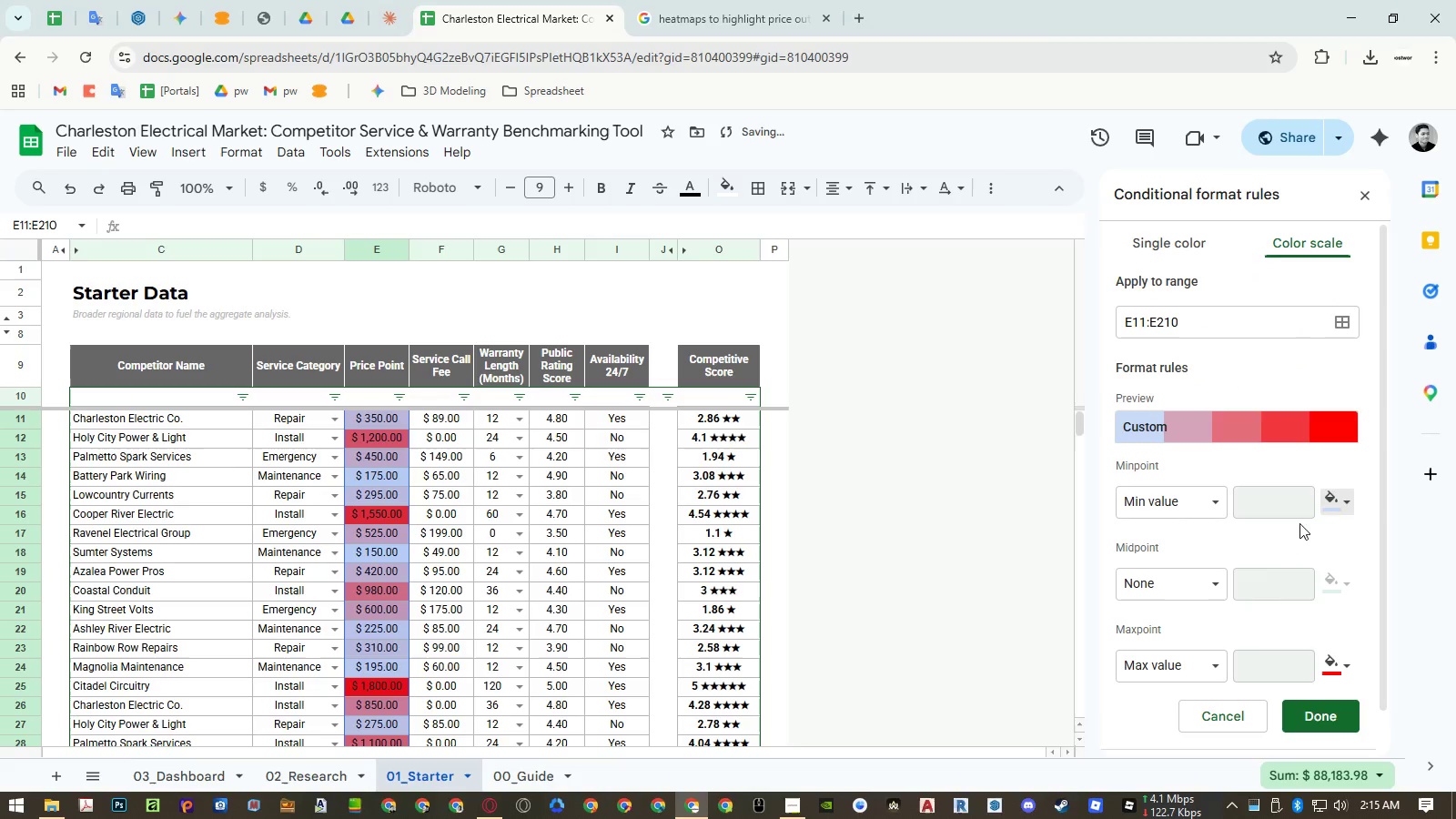 
left_click([1342, 499])
 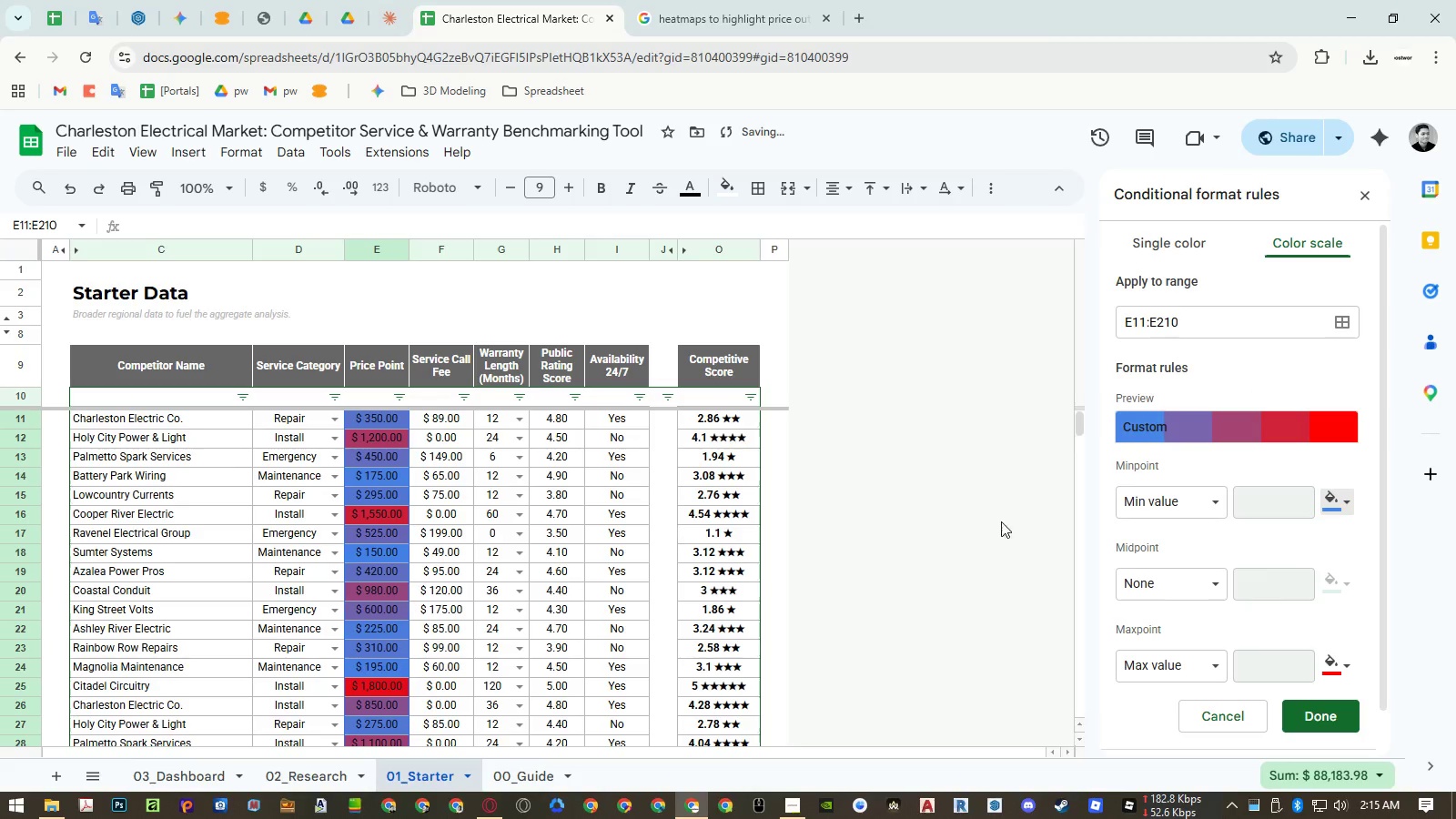 
left_click([1350, 500])
 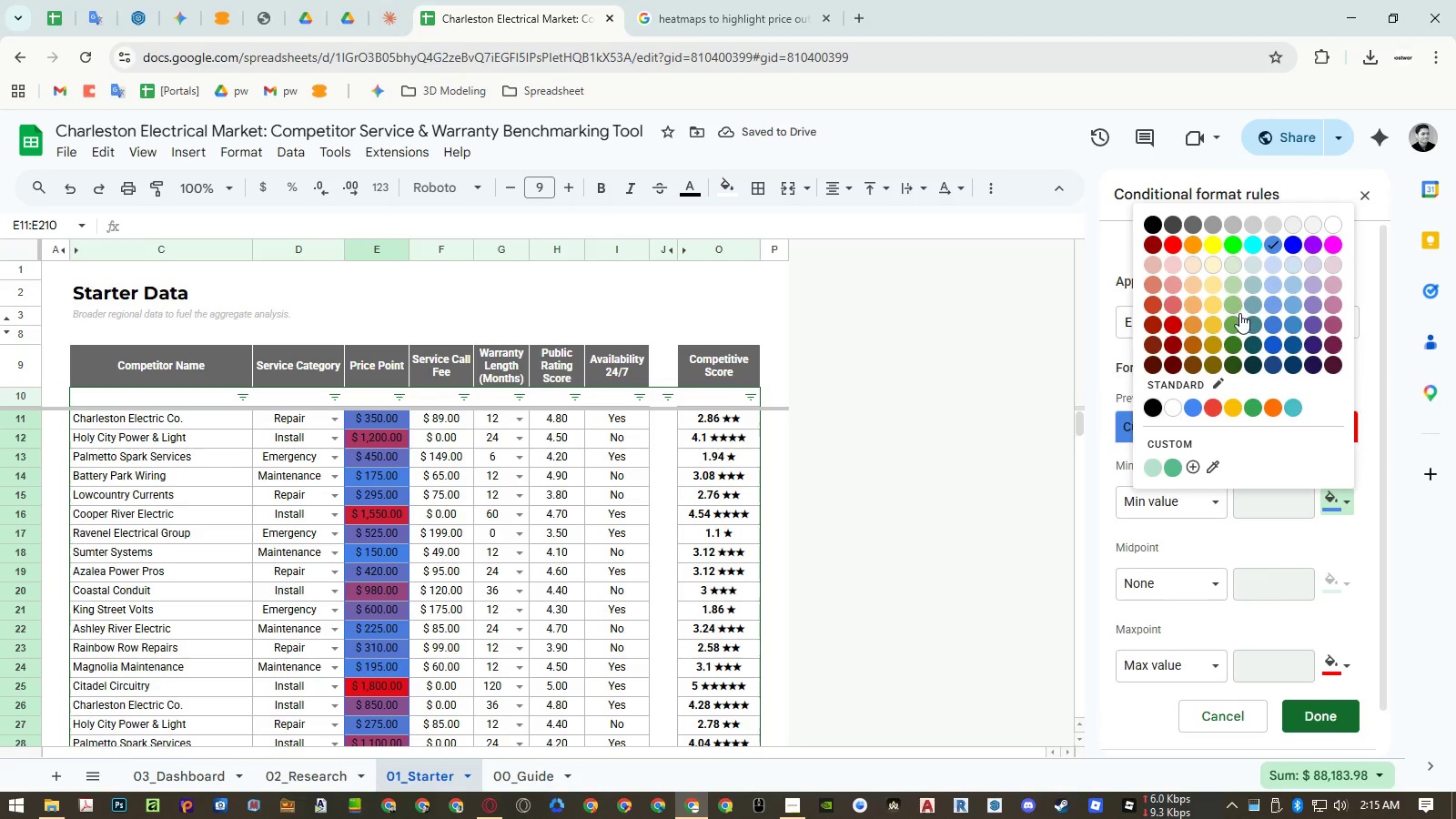 
left_click([1237, 328])
 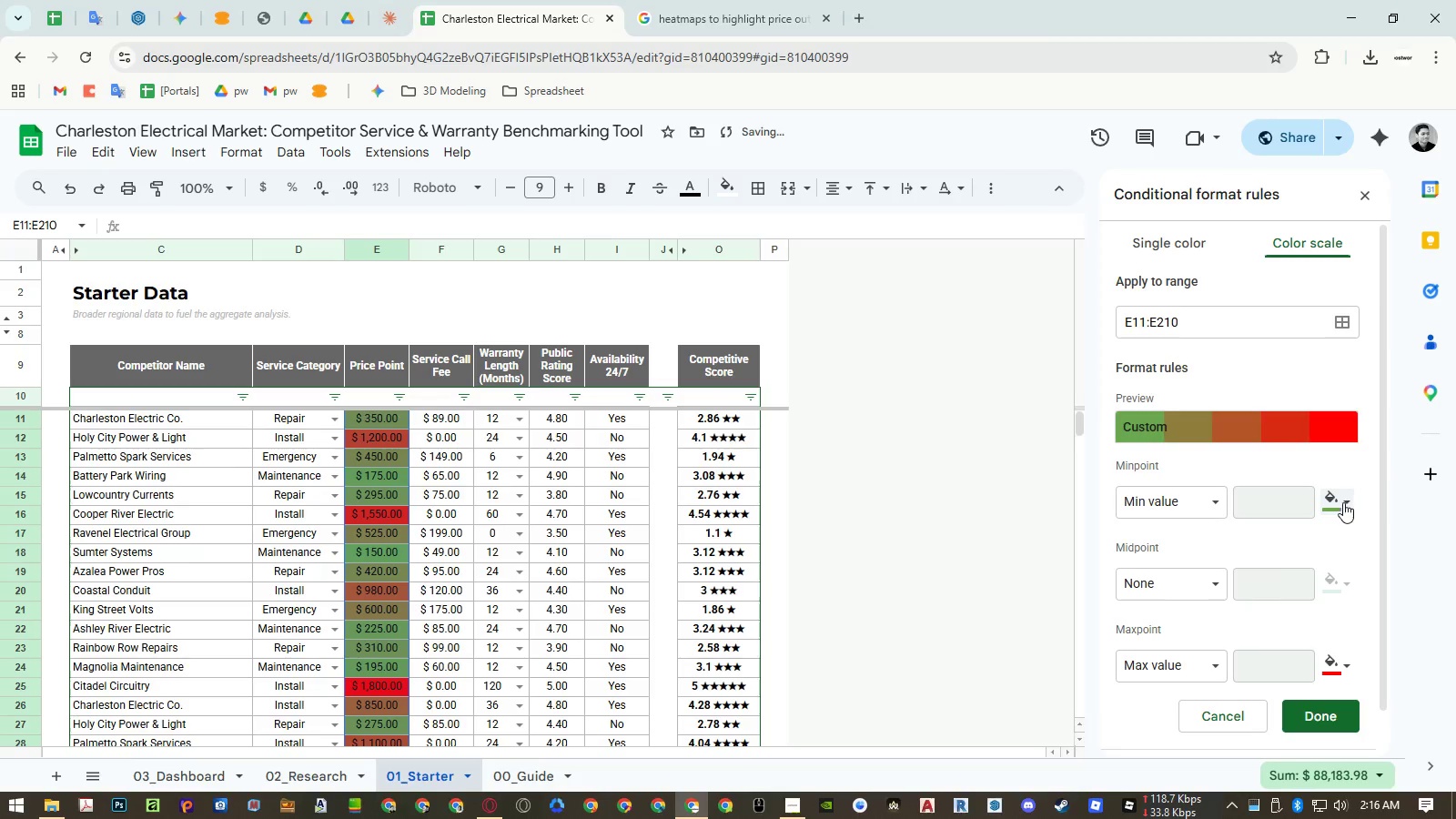 
left_click([1343, 502])
 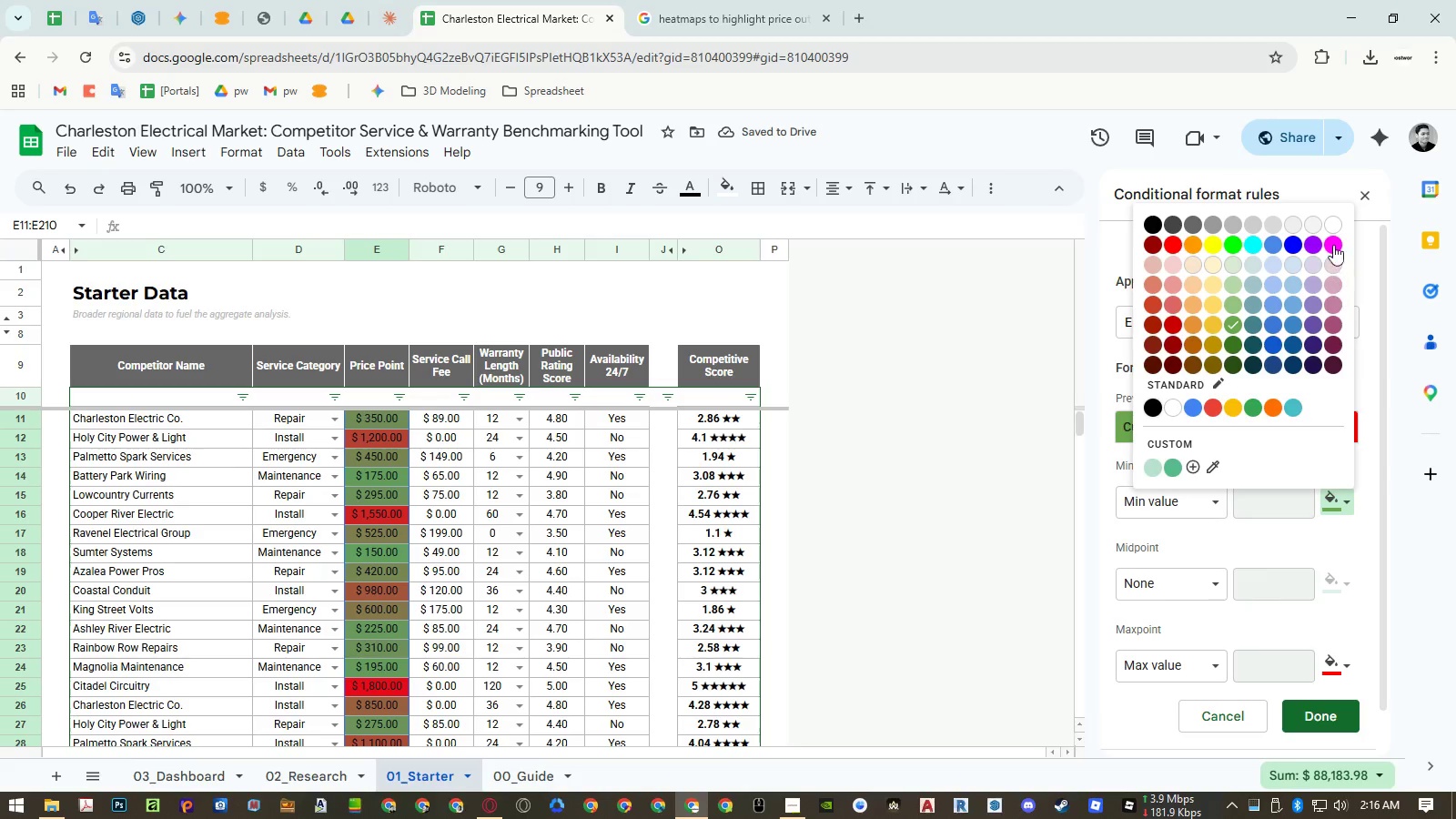 
left_click([1335, 217])
 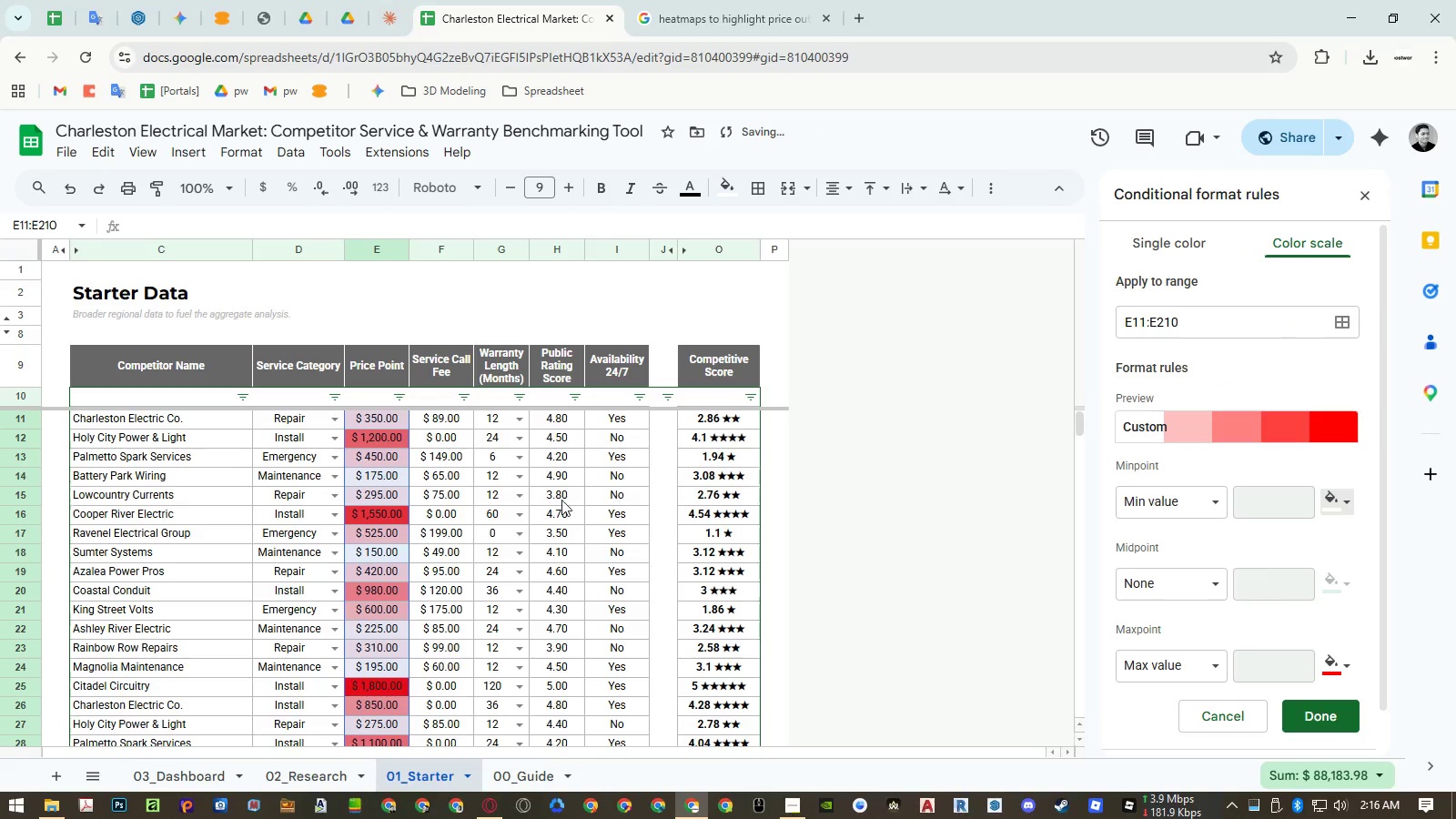 
left_click([508, 502])
 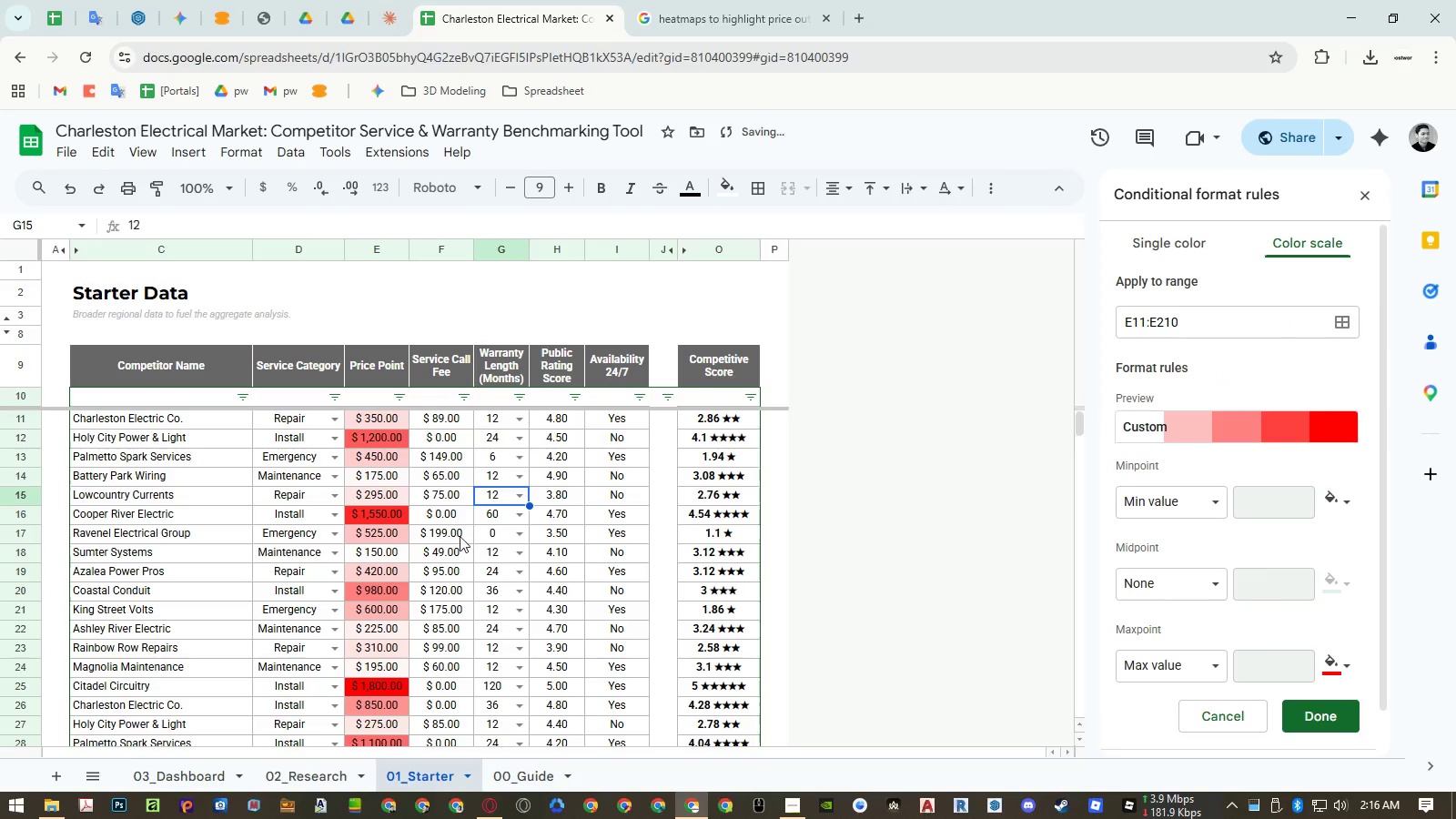 
scroll: coordinate [457, 538], scroll_direction: down, amount: 7.0
 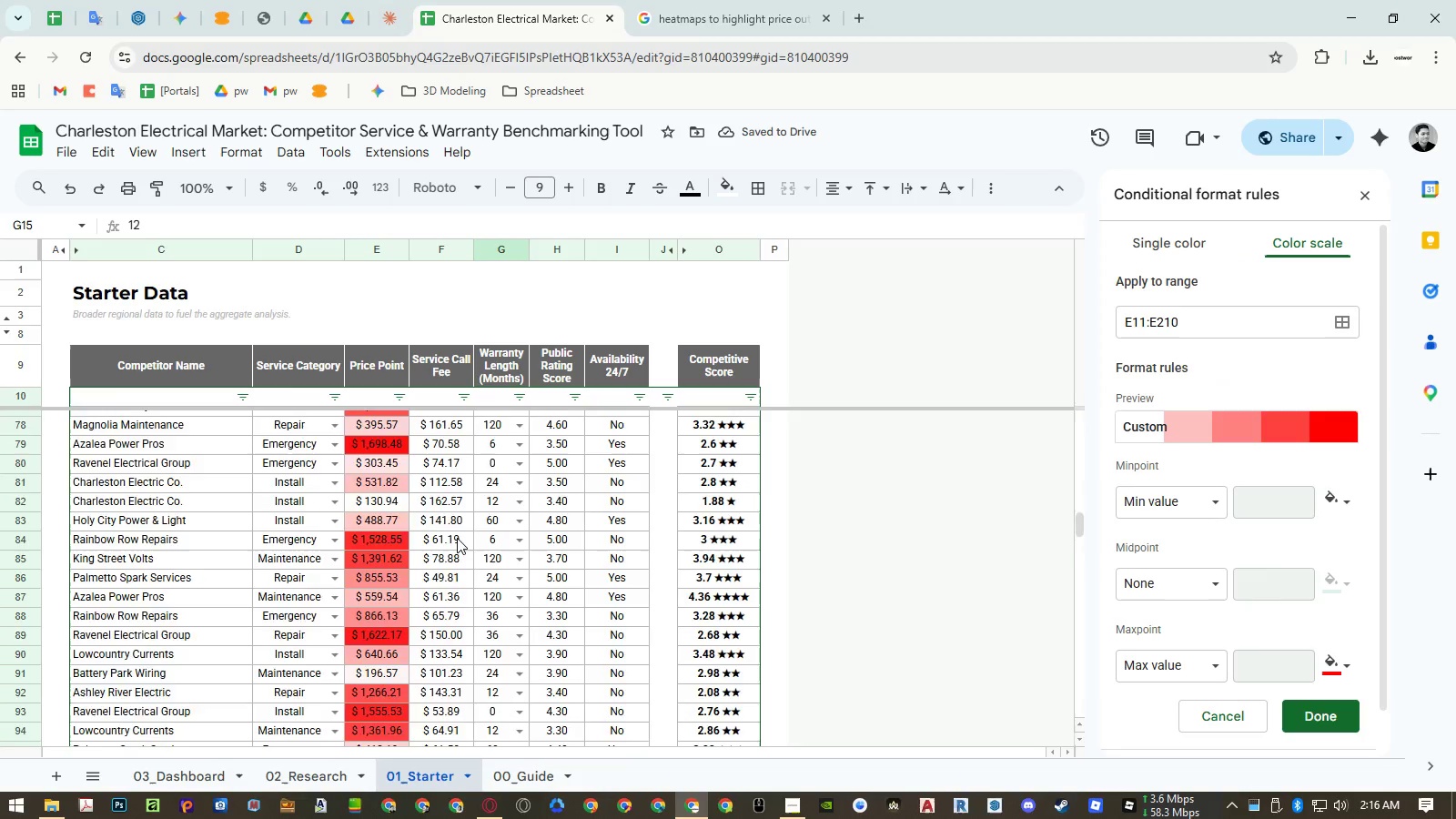 
scroll: coordinate [468, 548], scroll_direction: up, amount: 17.0
 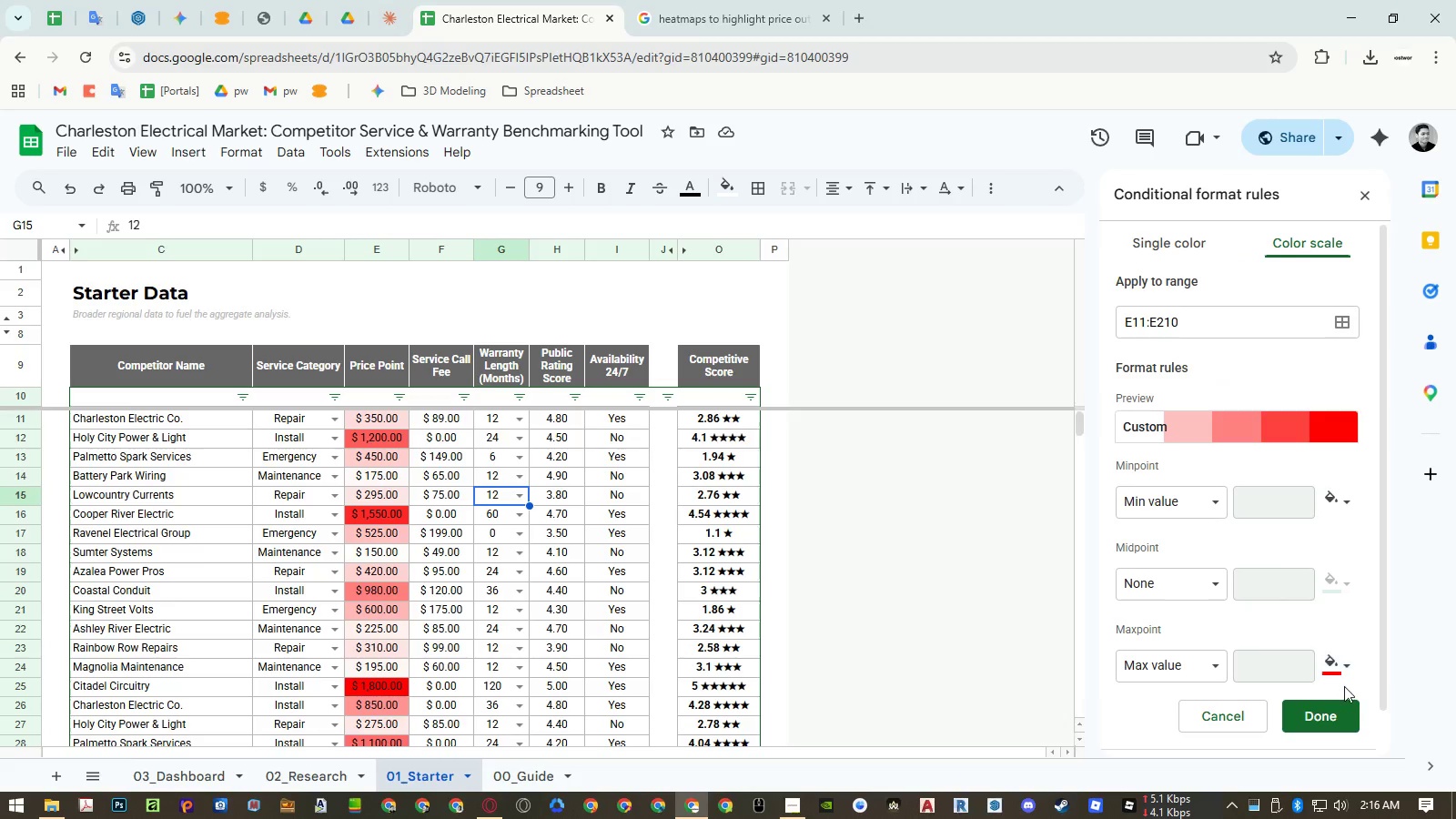 
left_click([1333, 719])
 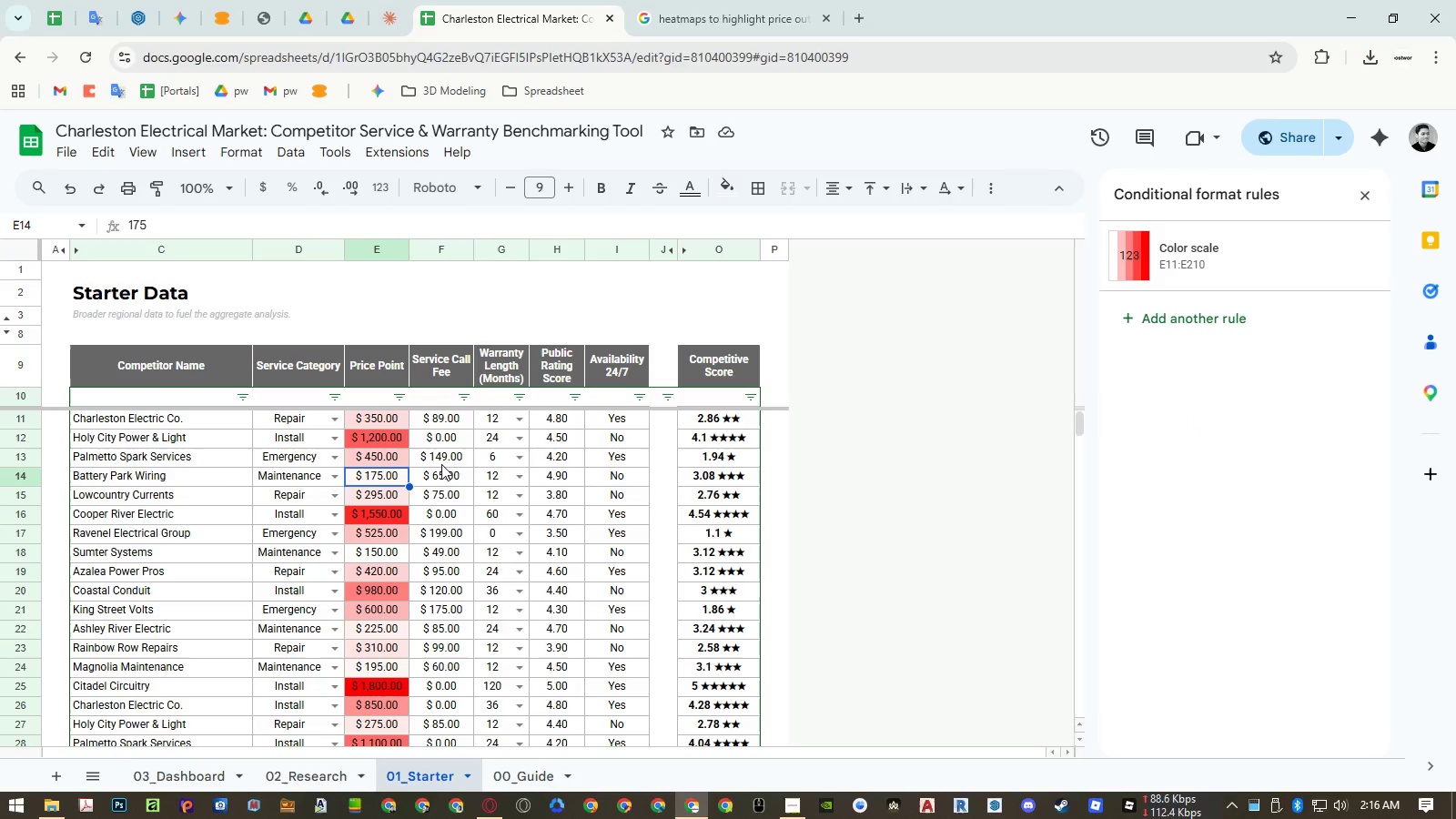 
left_click([1178, 251])
 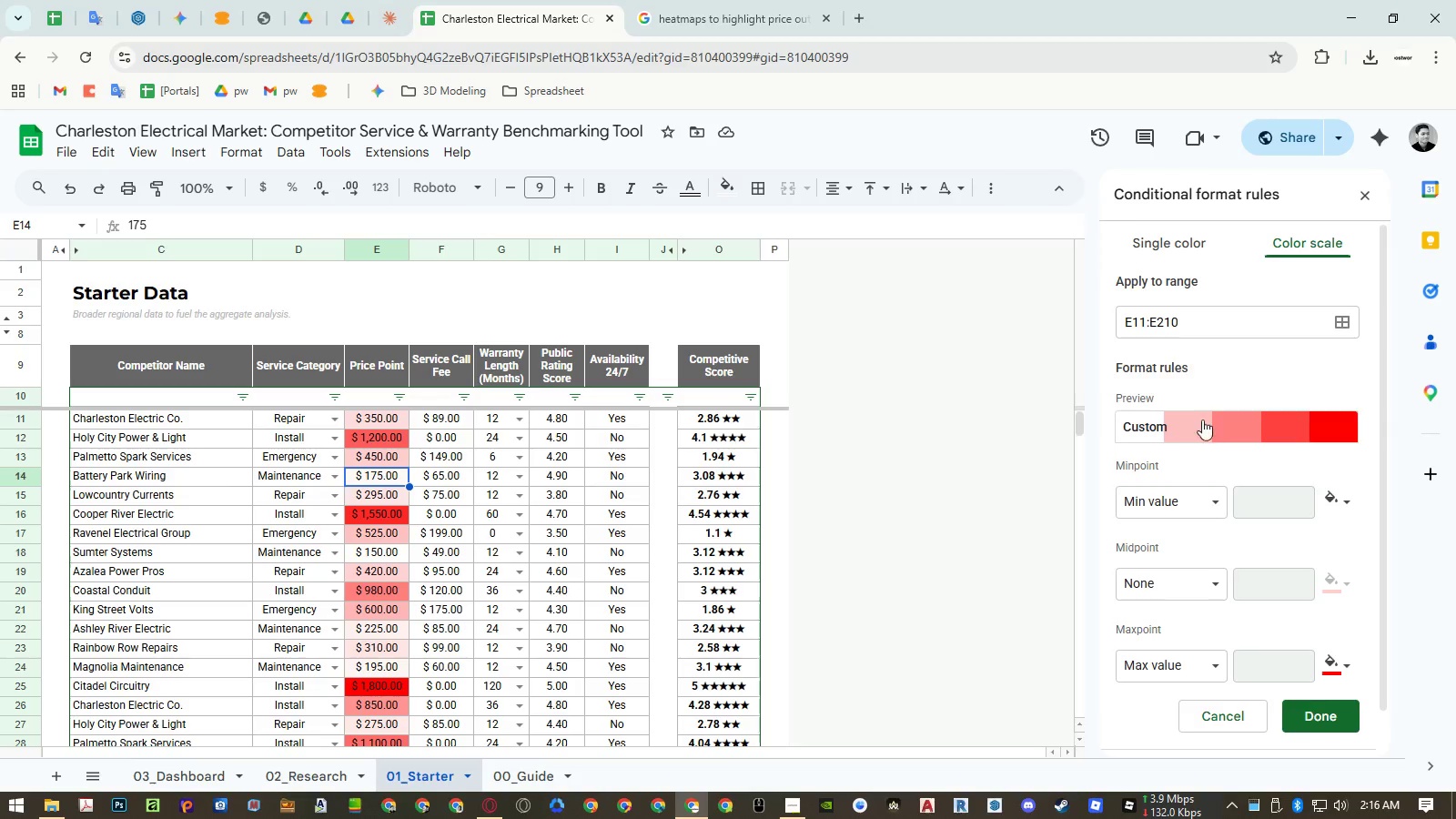 
scroll: coordinate [1215, 511], scroll_direction: down, amount: 5.0
 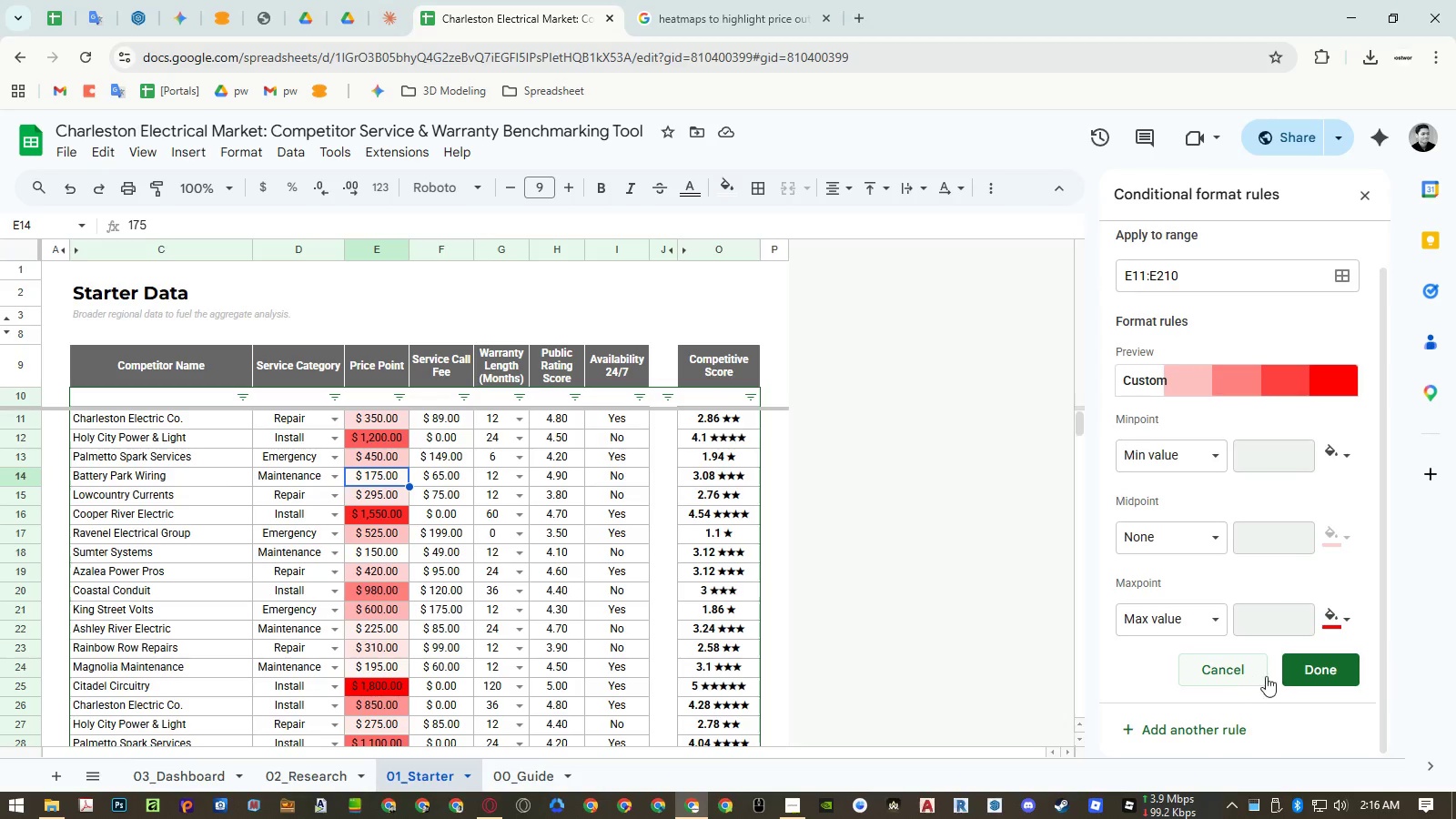 
left_click([1318, 675])
 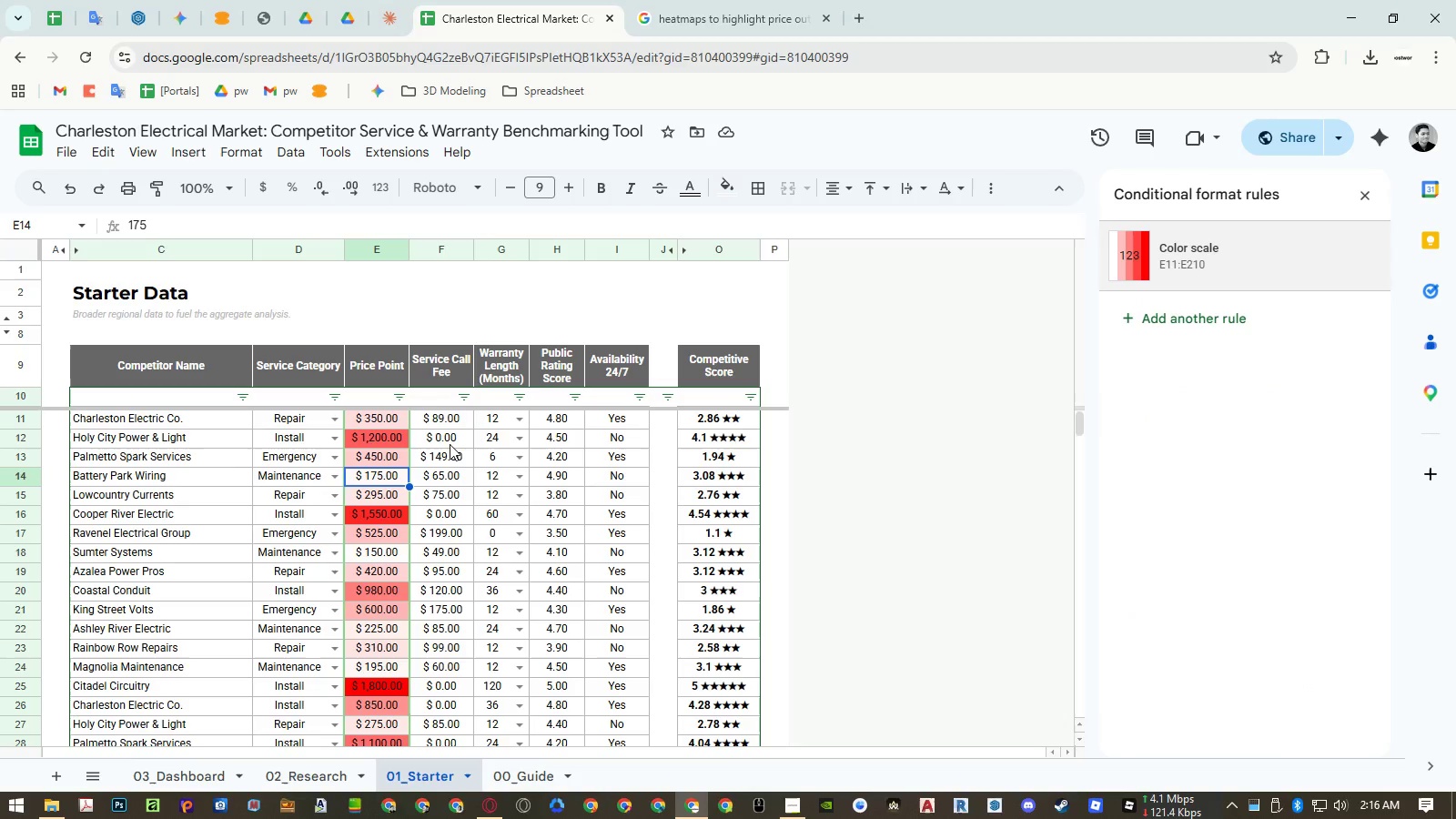 
left_click([449, 395])
 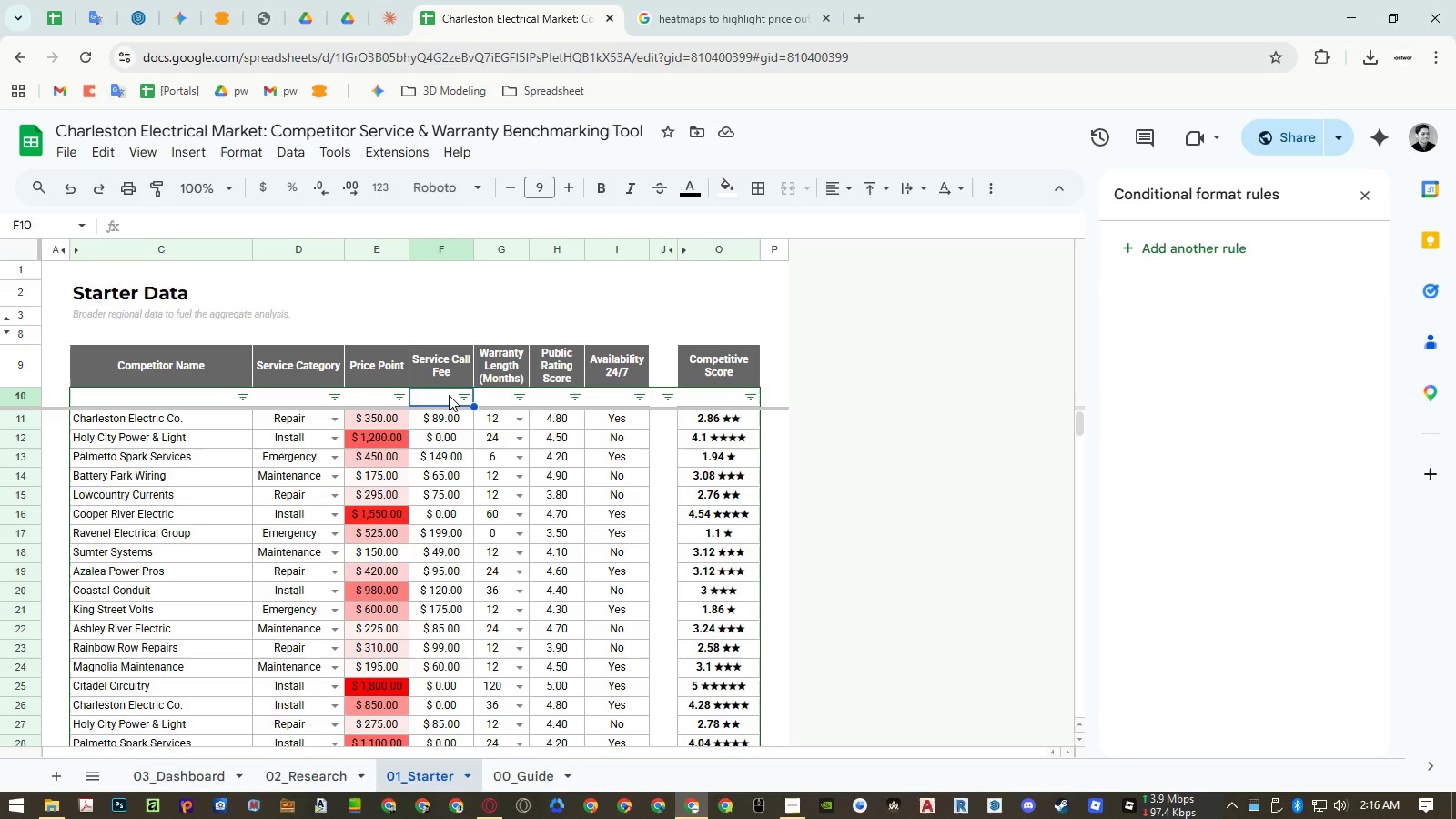 
key(ArrowDown)
 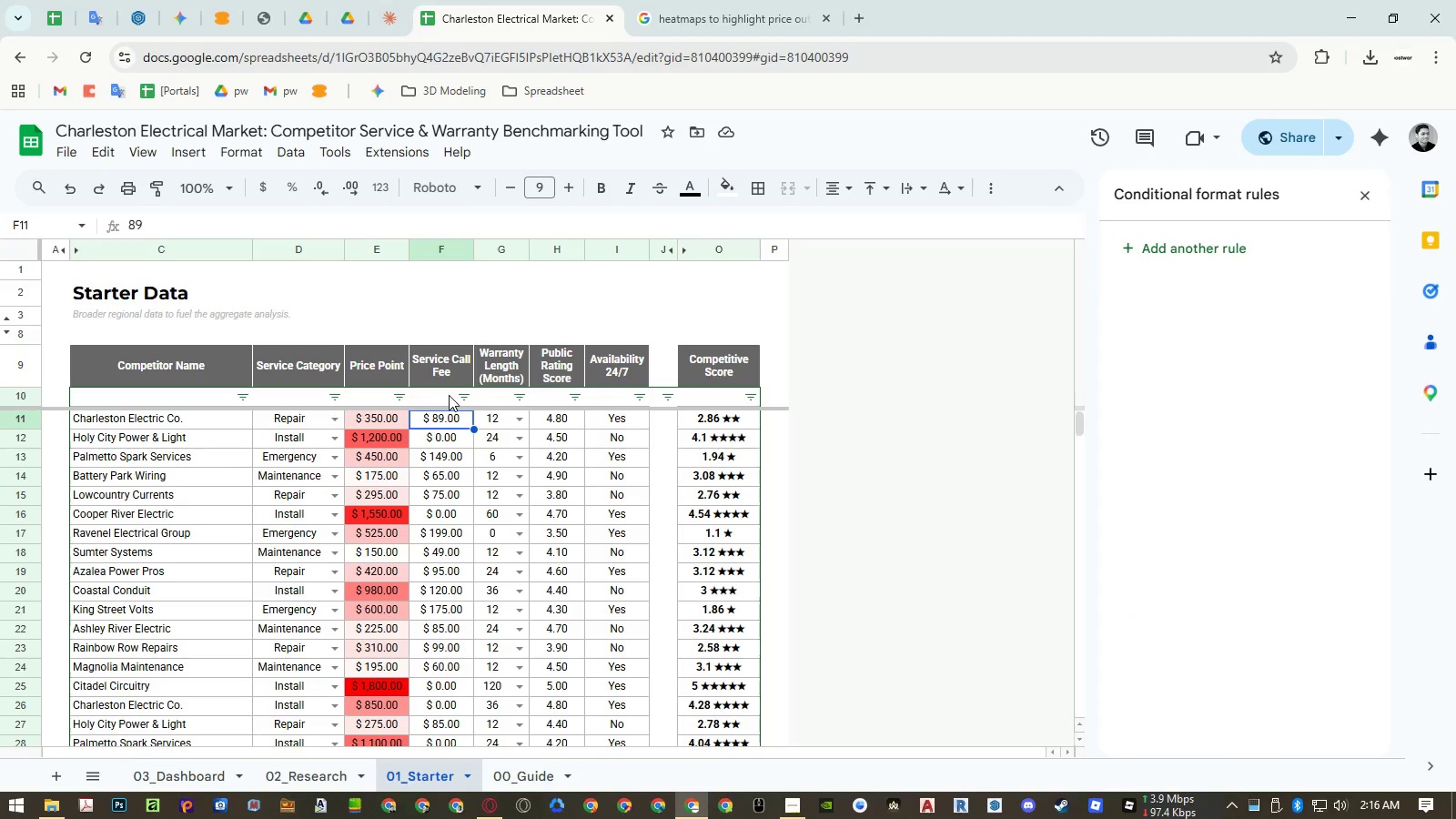 
key(Shift+ArrowDown)
 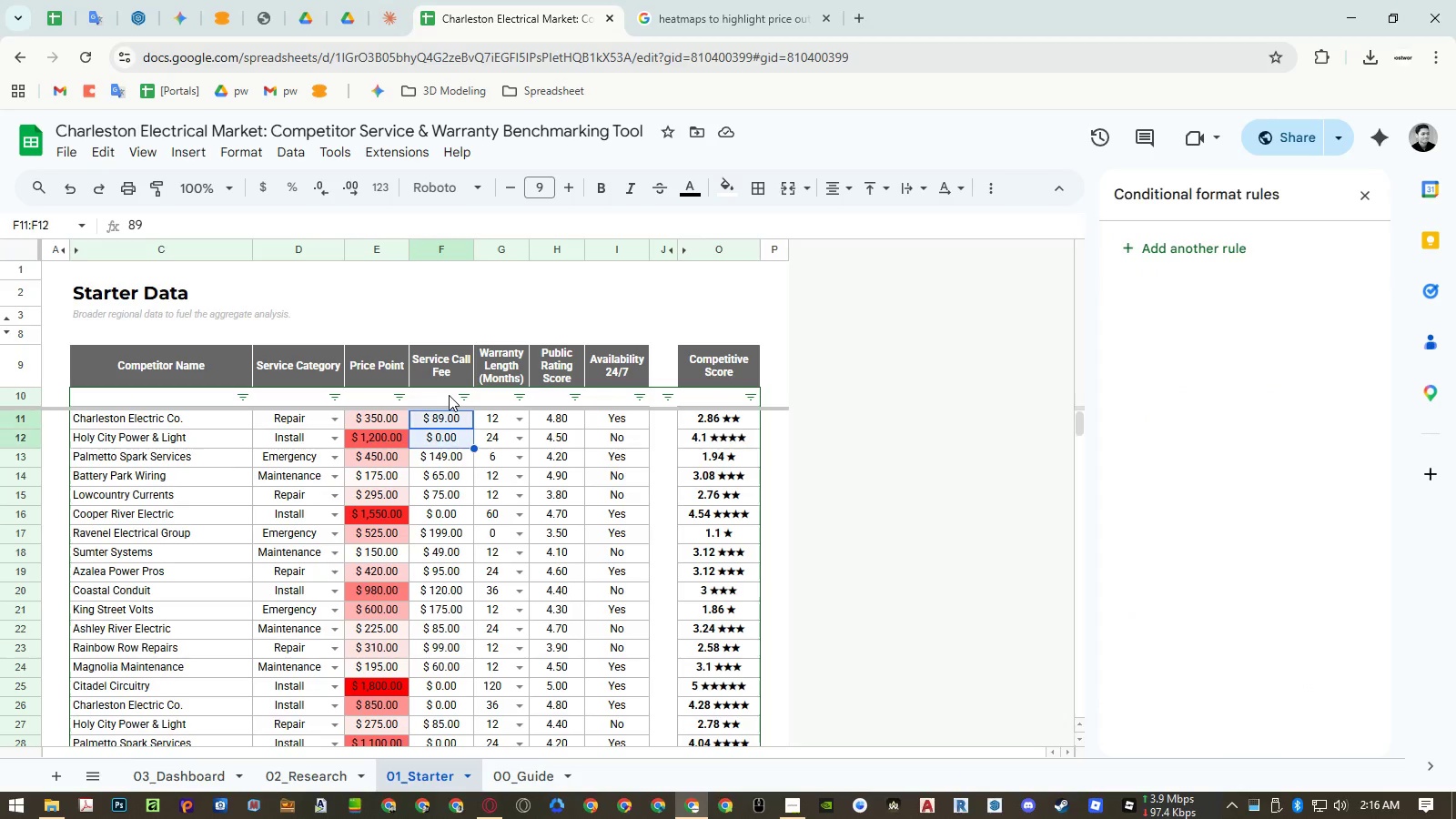 
hold_key(key=ControlLeft, duration=0.47)
 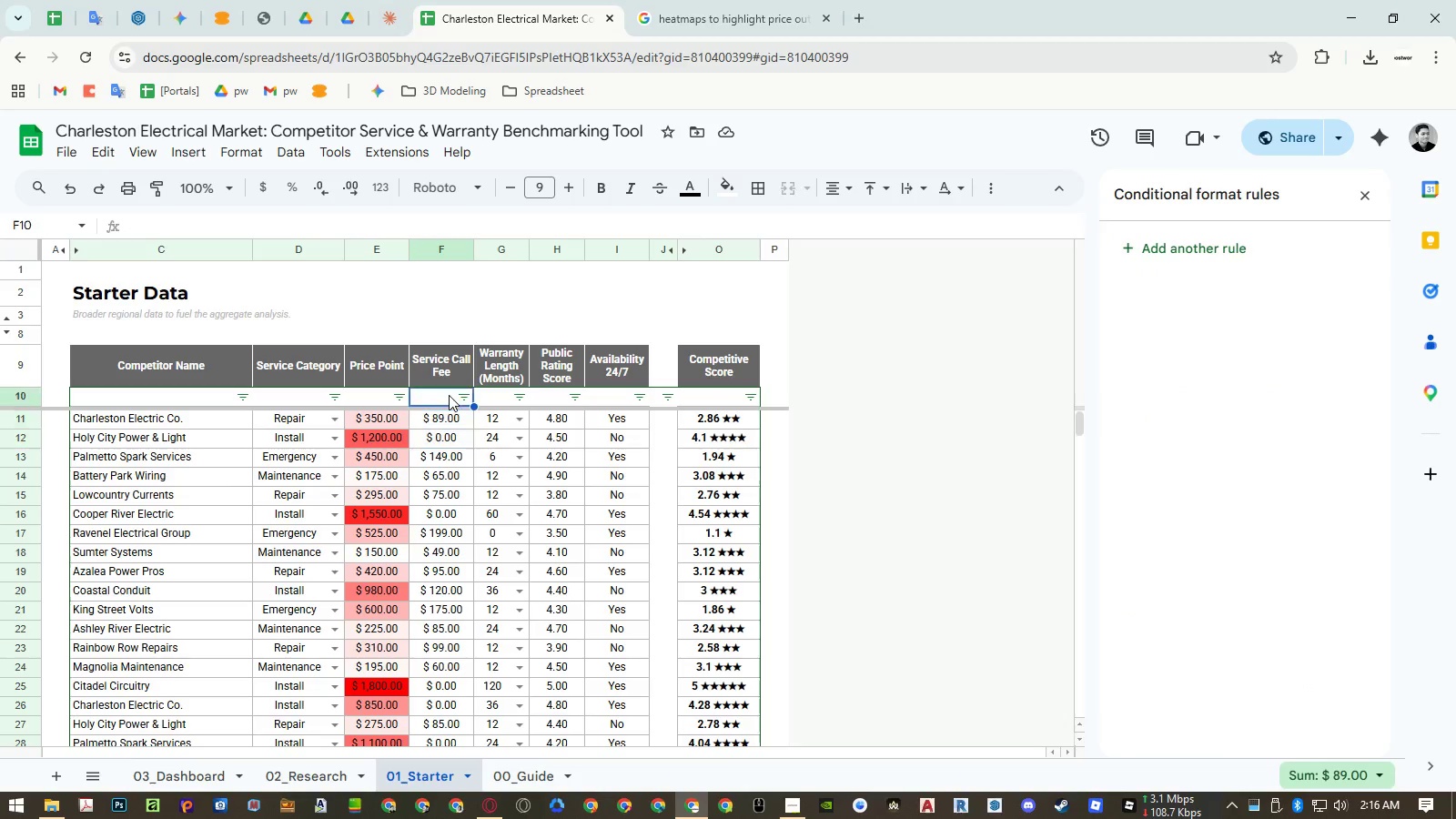 
key(ArrowUp)
 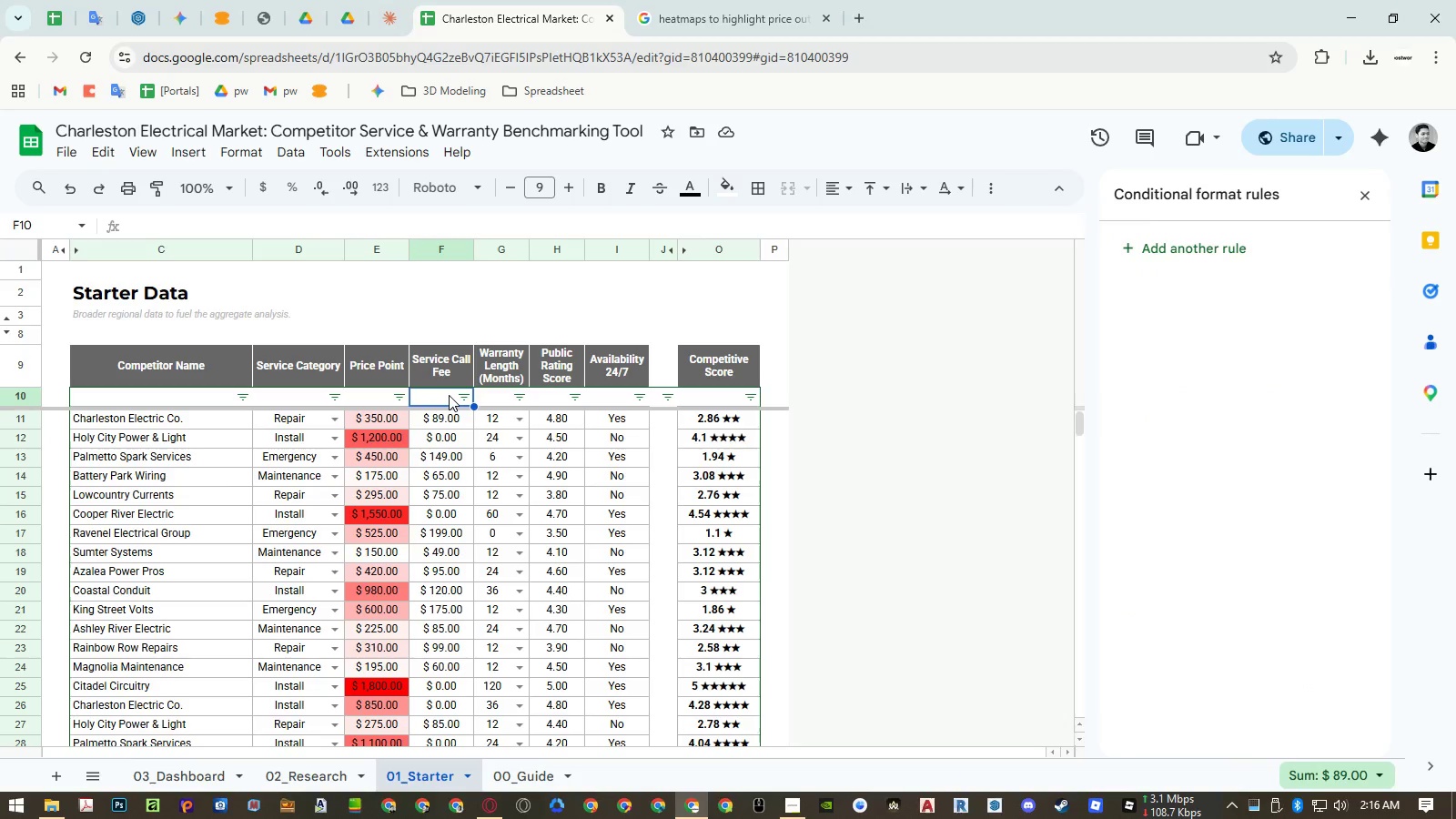 
key(ArrowUp)
 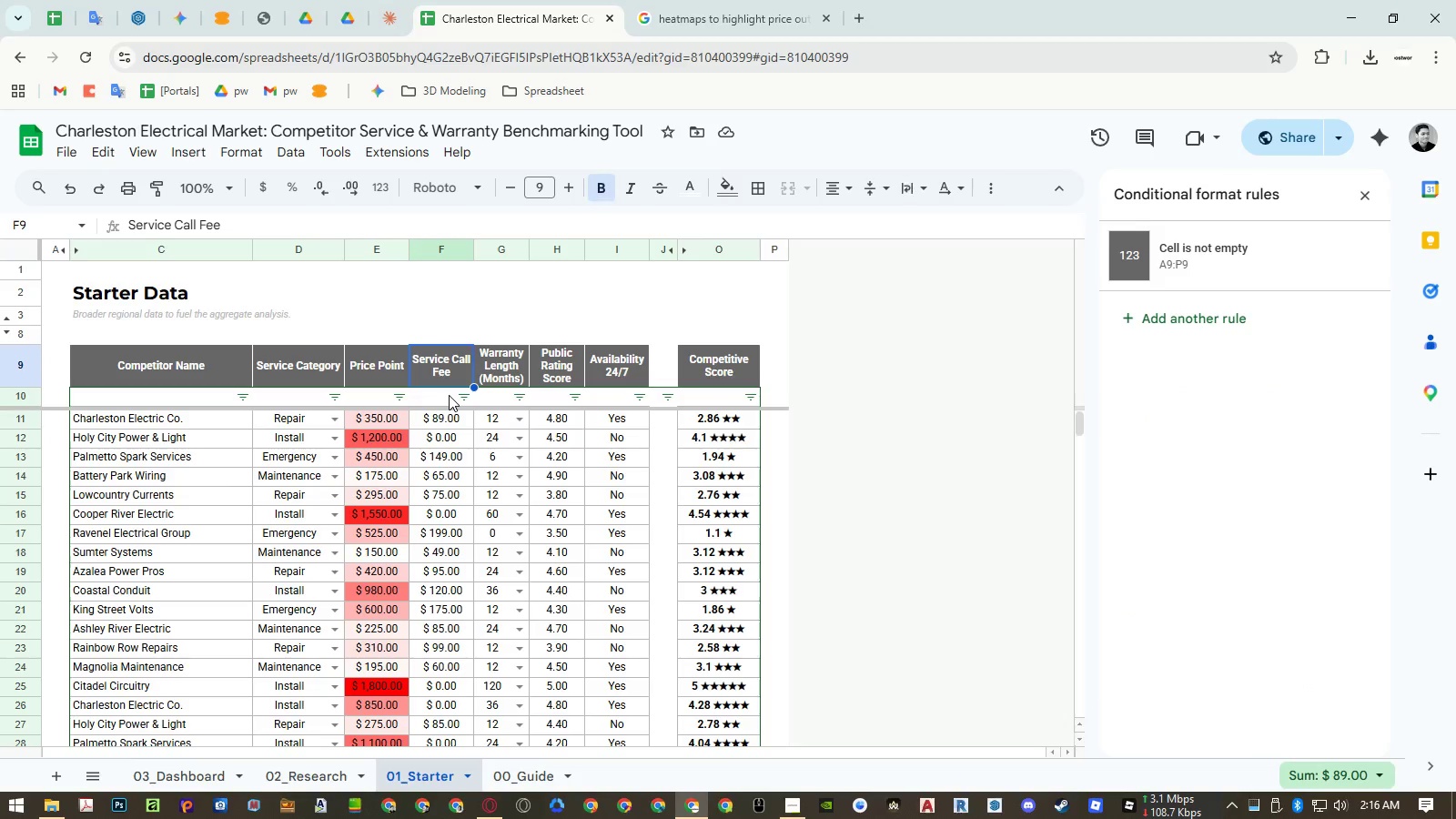 
key(ArrowDown)
 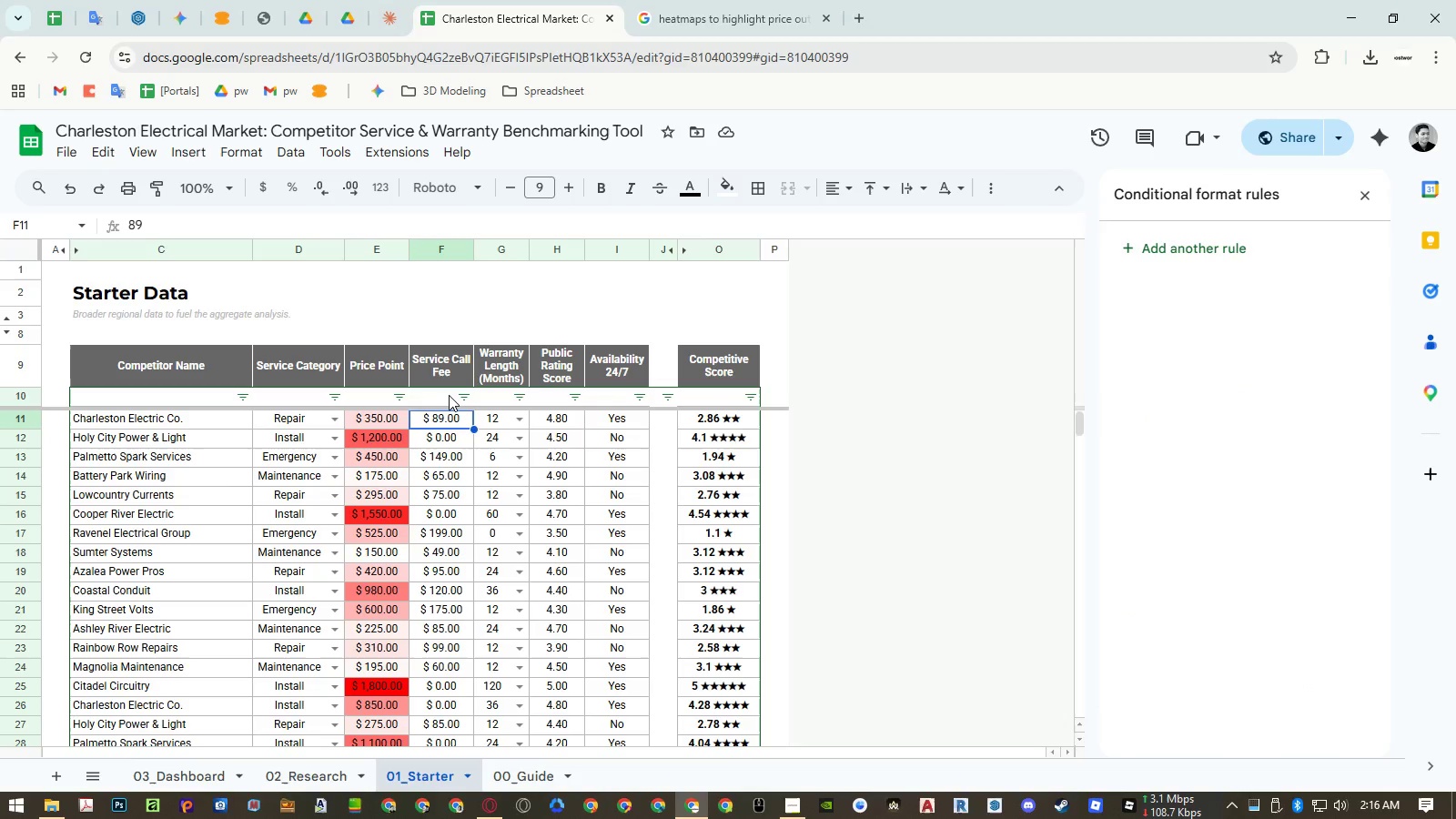 
key(ArrowDown)
 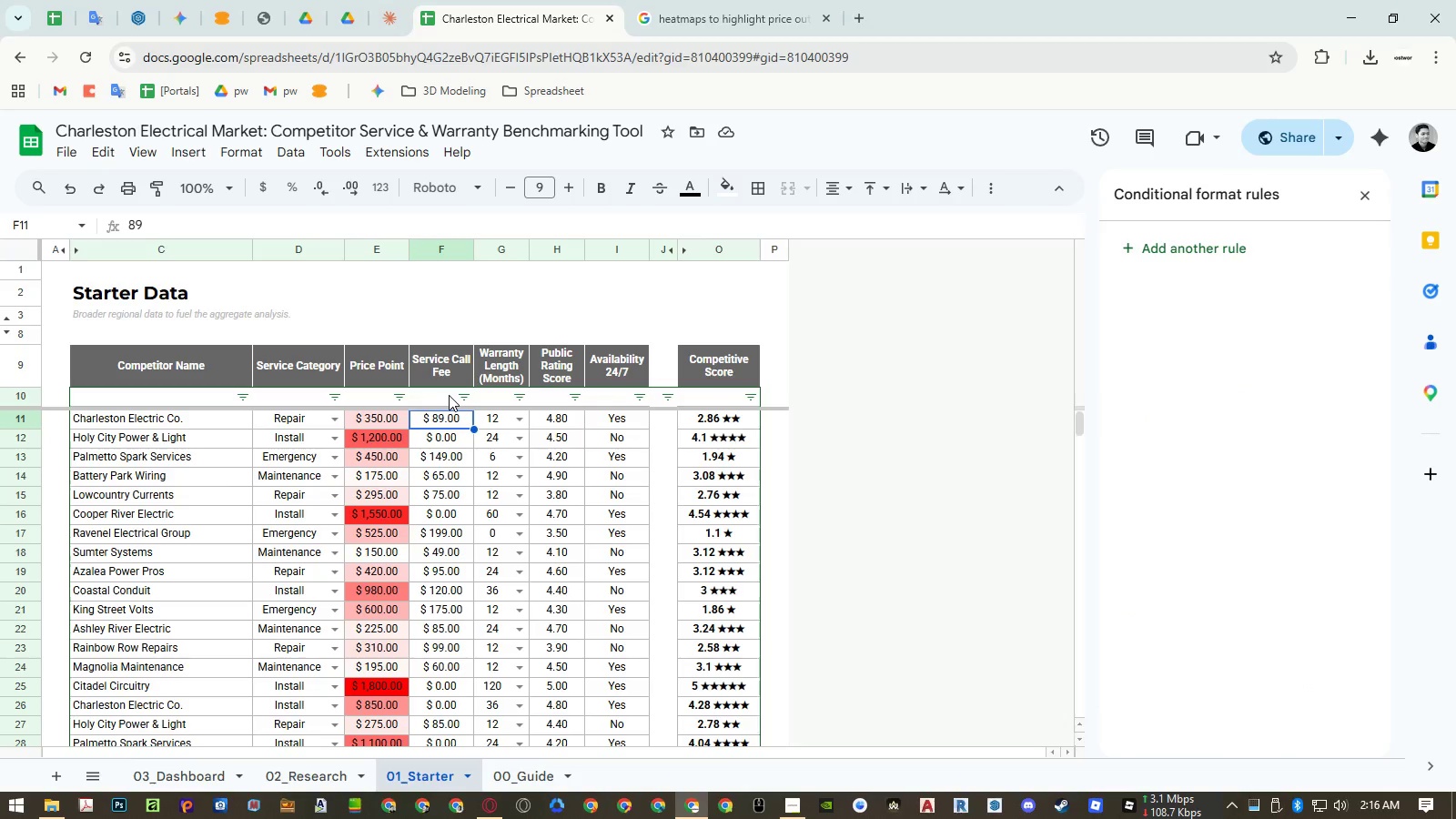 
key(Control+Shift+ArrowDown)
 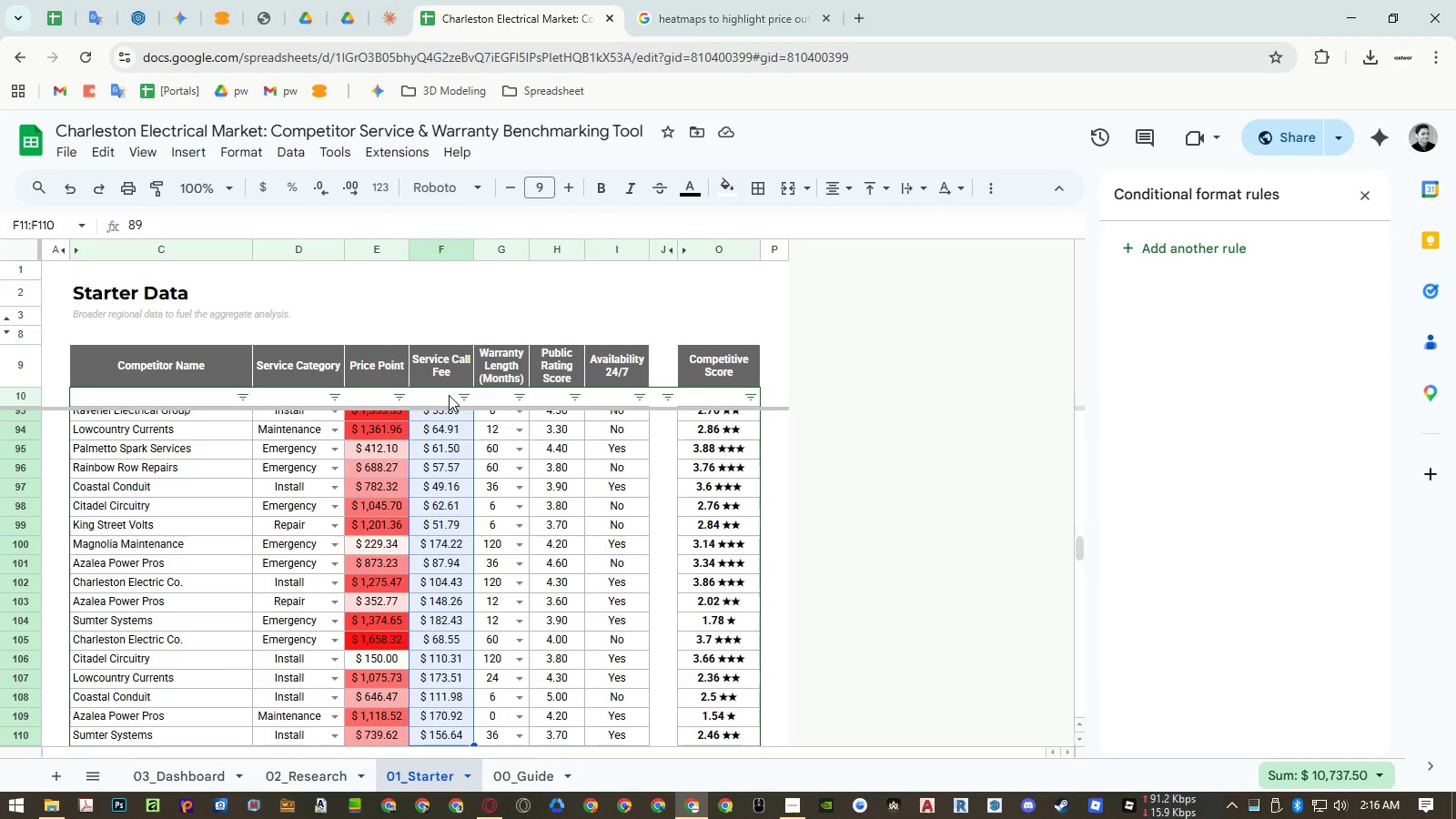 
key(Control+Shift+ArrowDown)
 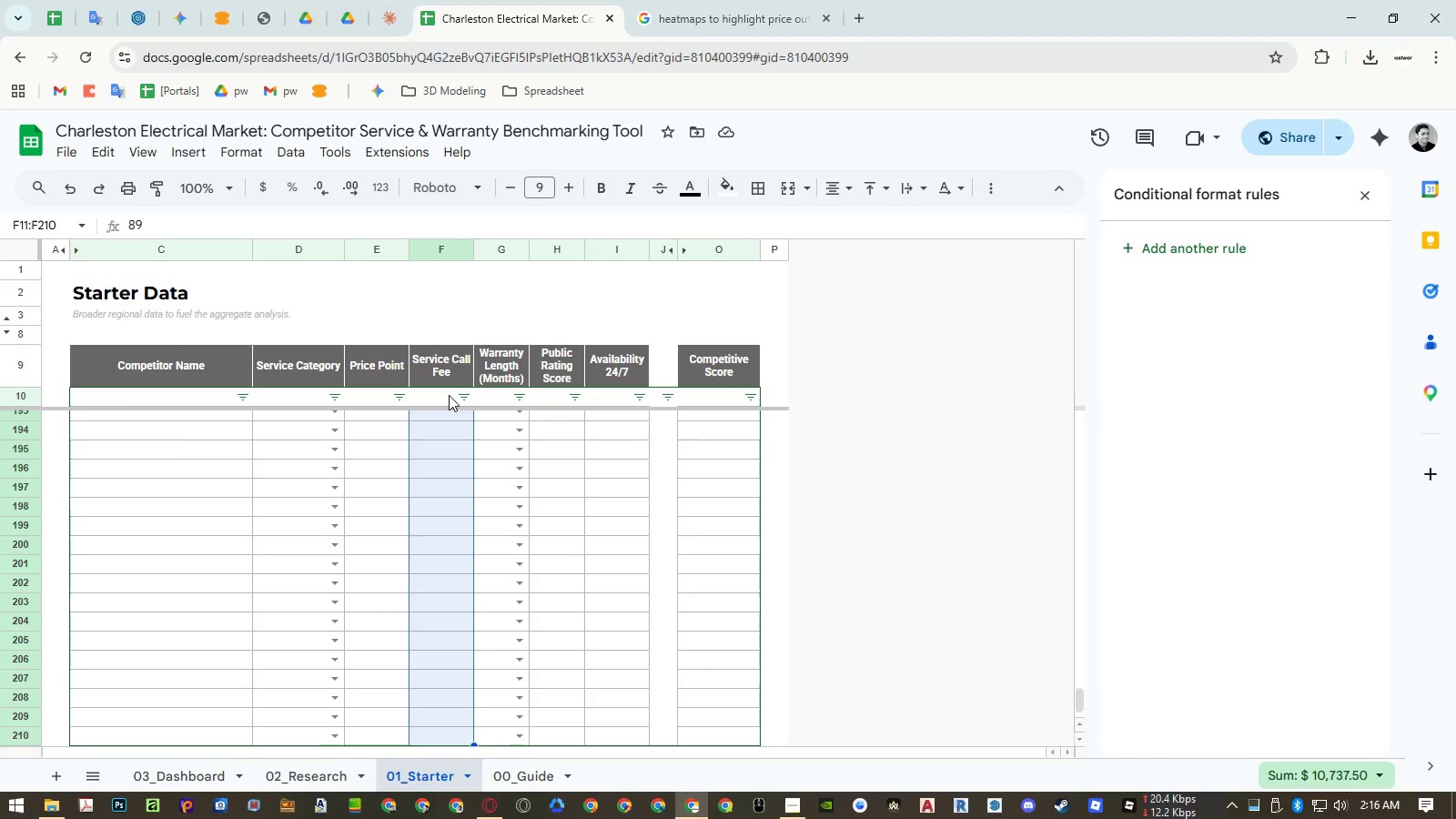 
scroll: coordinate [545, 458], scroll_direction: up, amount: 53.0
 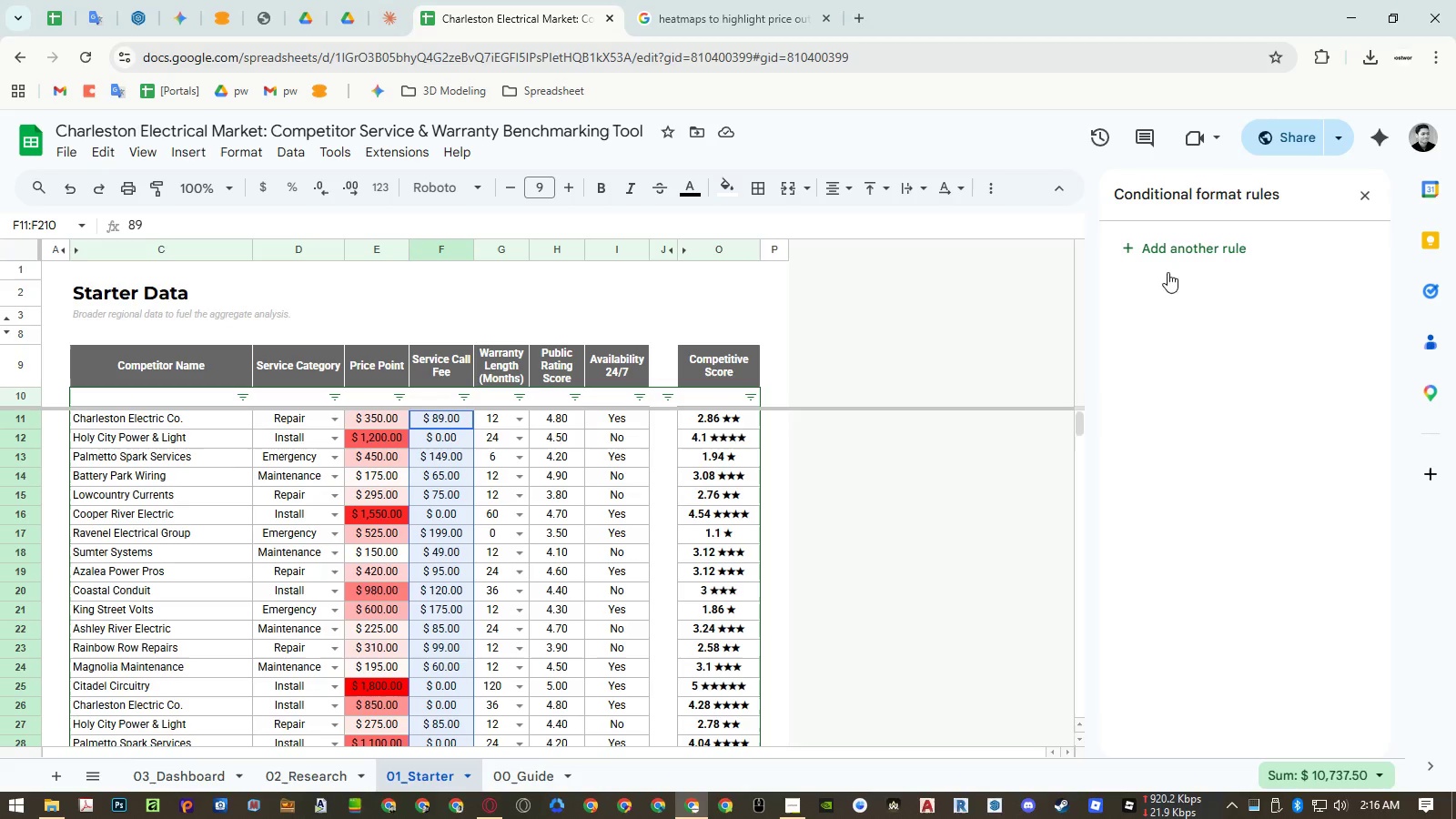 
left_click([1189, 239])
 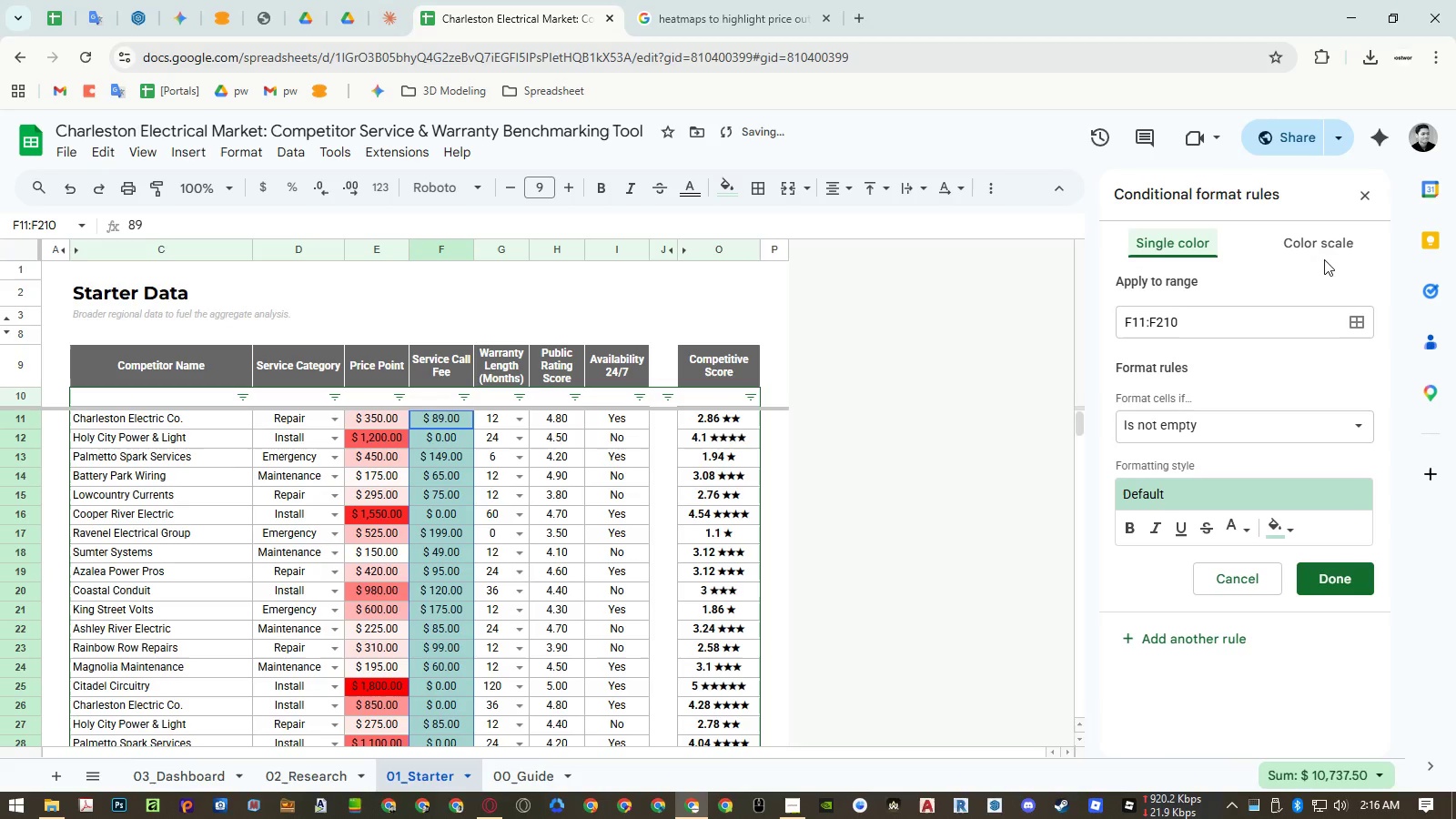 
left_click([1335, 243])
 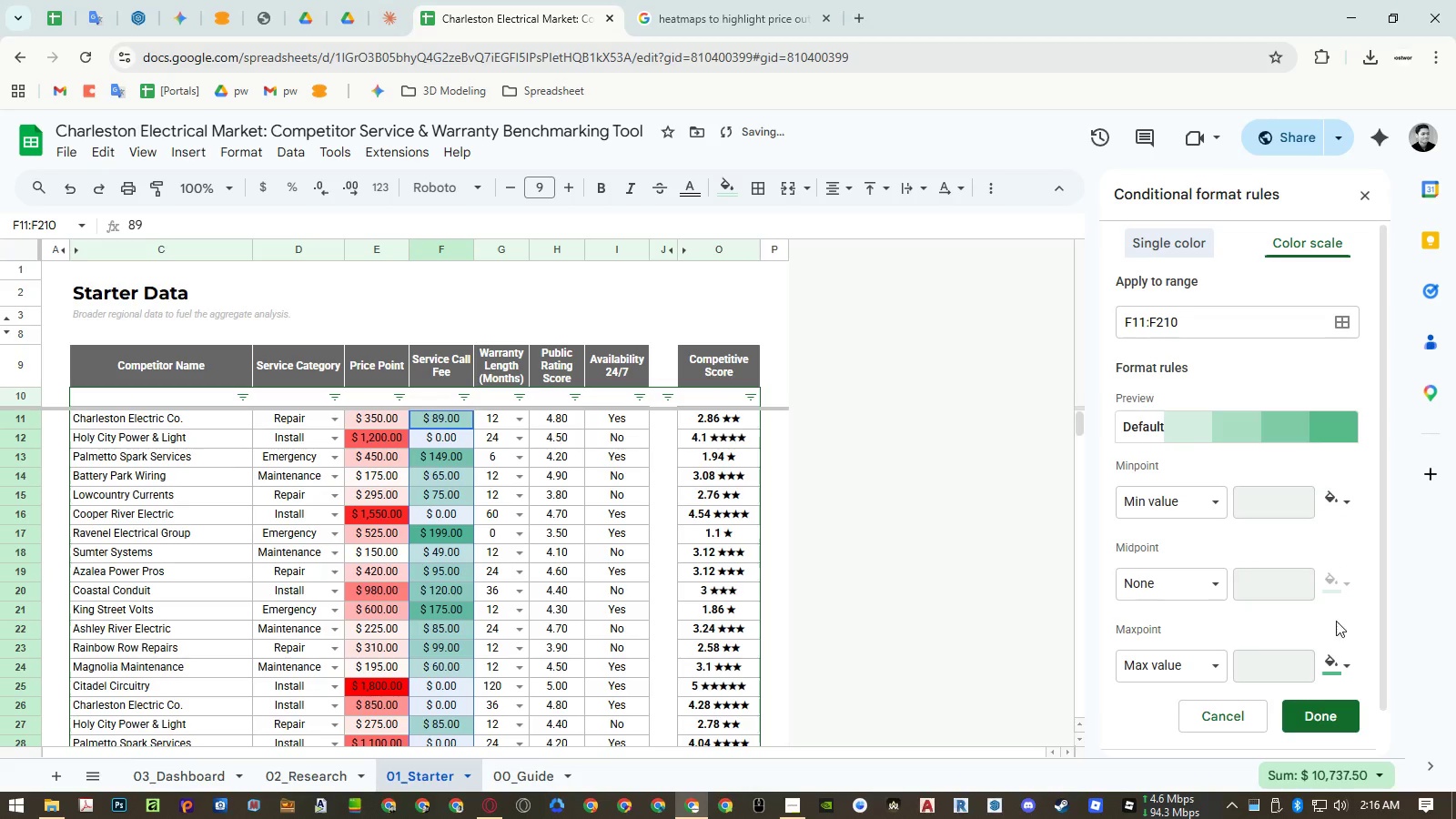 
left_click([1338, 660])
 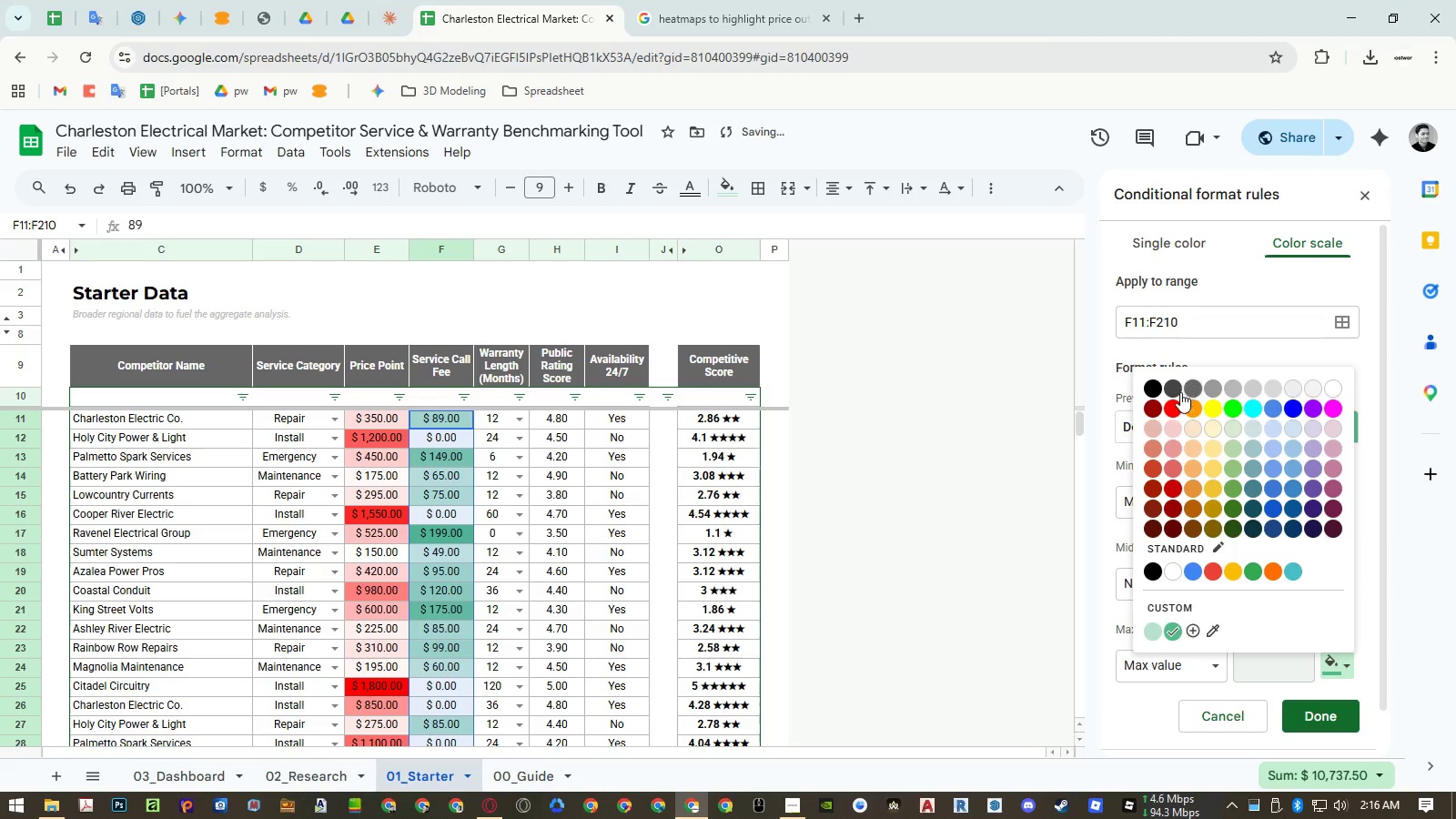 
left_click([1172, 403])
 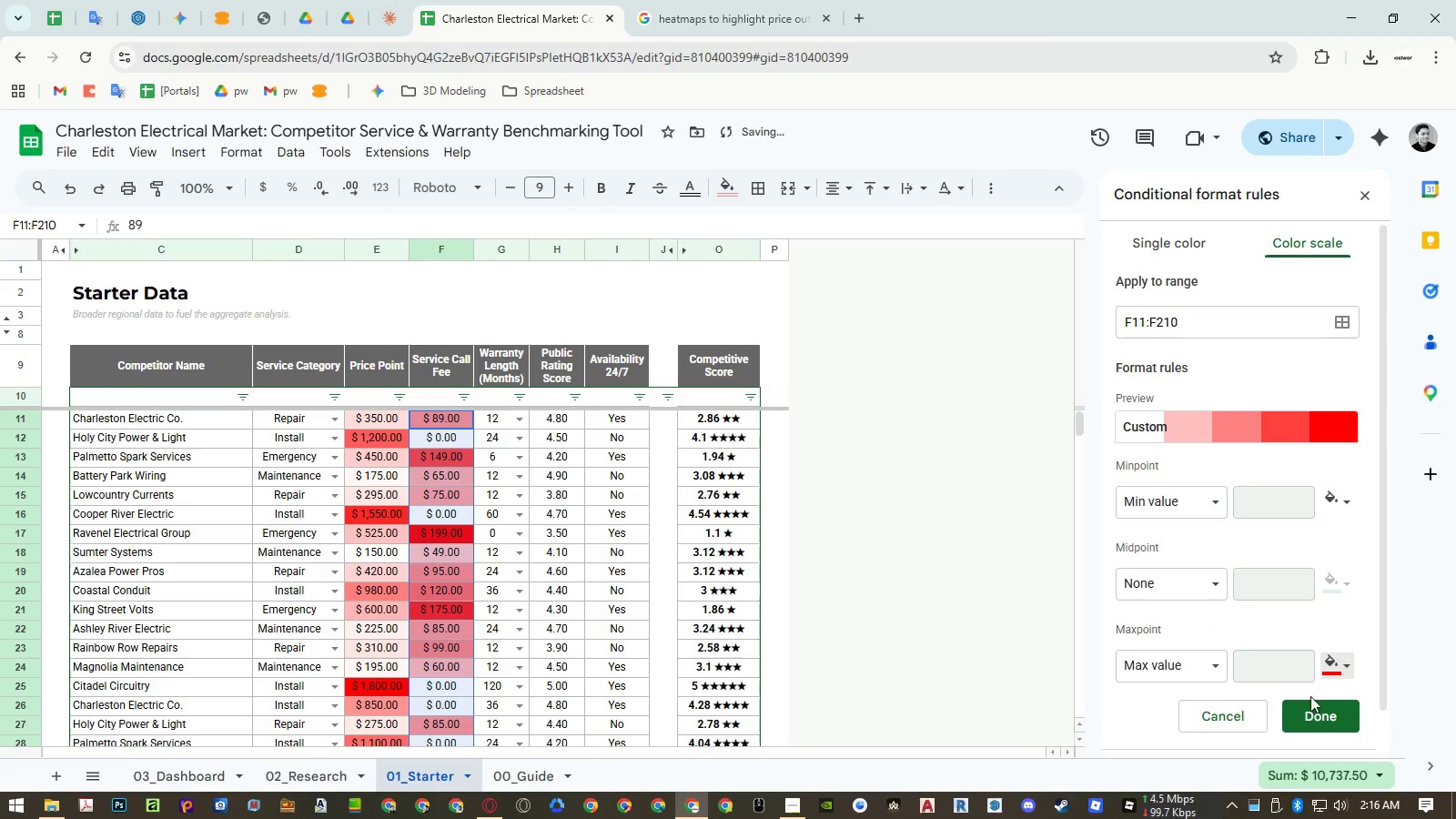 
left_click([1311, 704])
 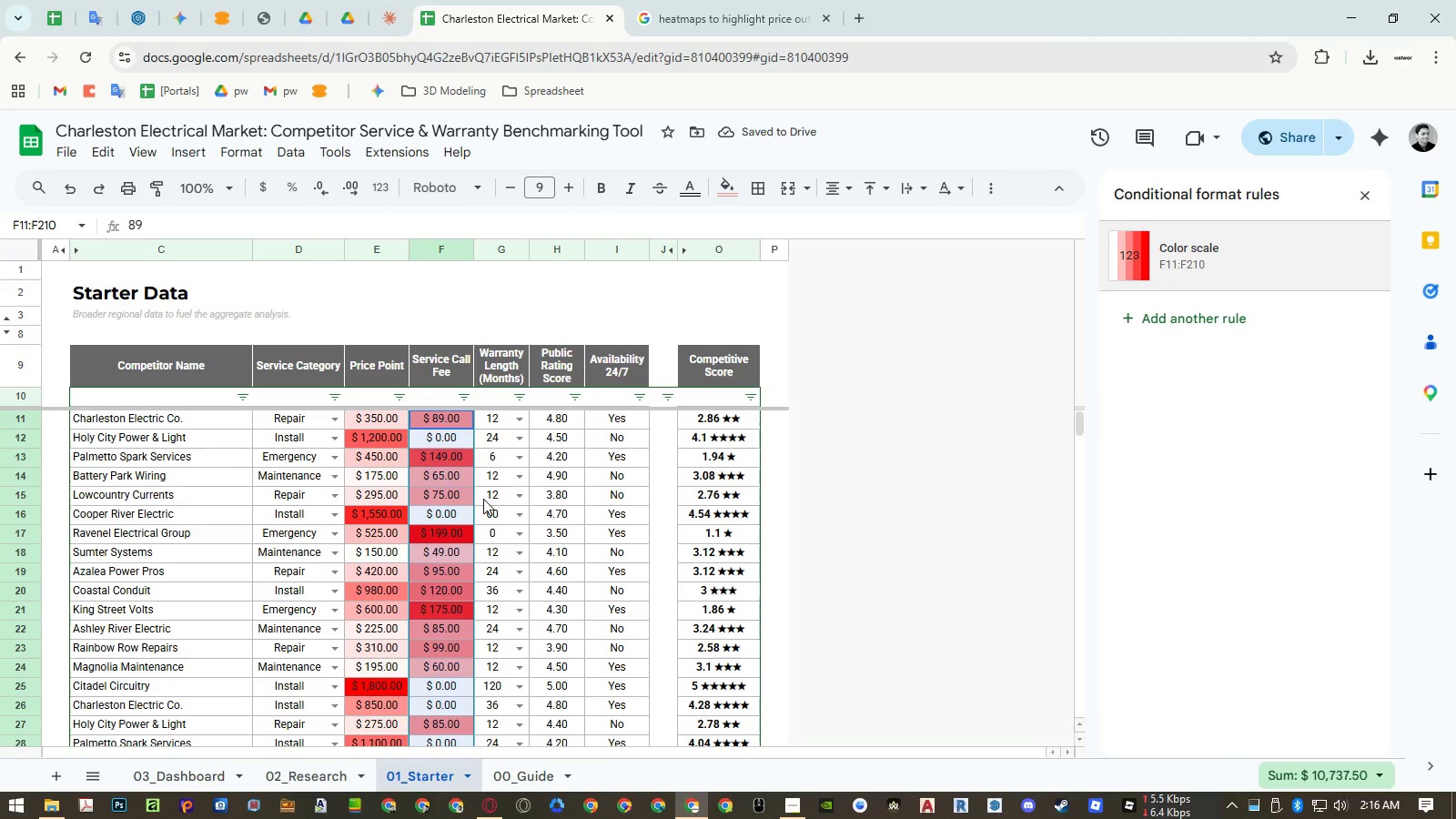 
left_click([440, 500])
 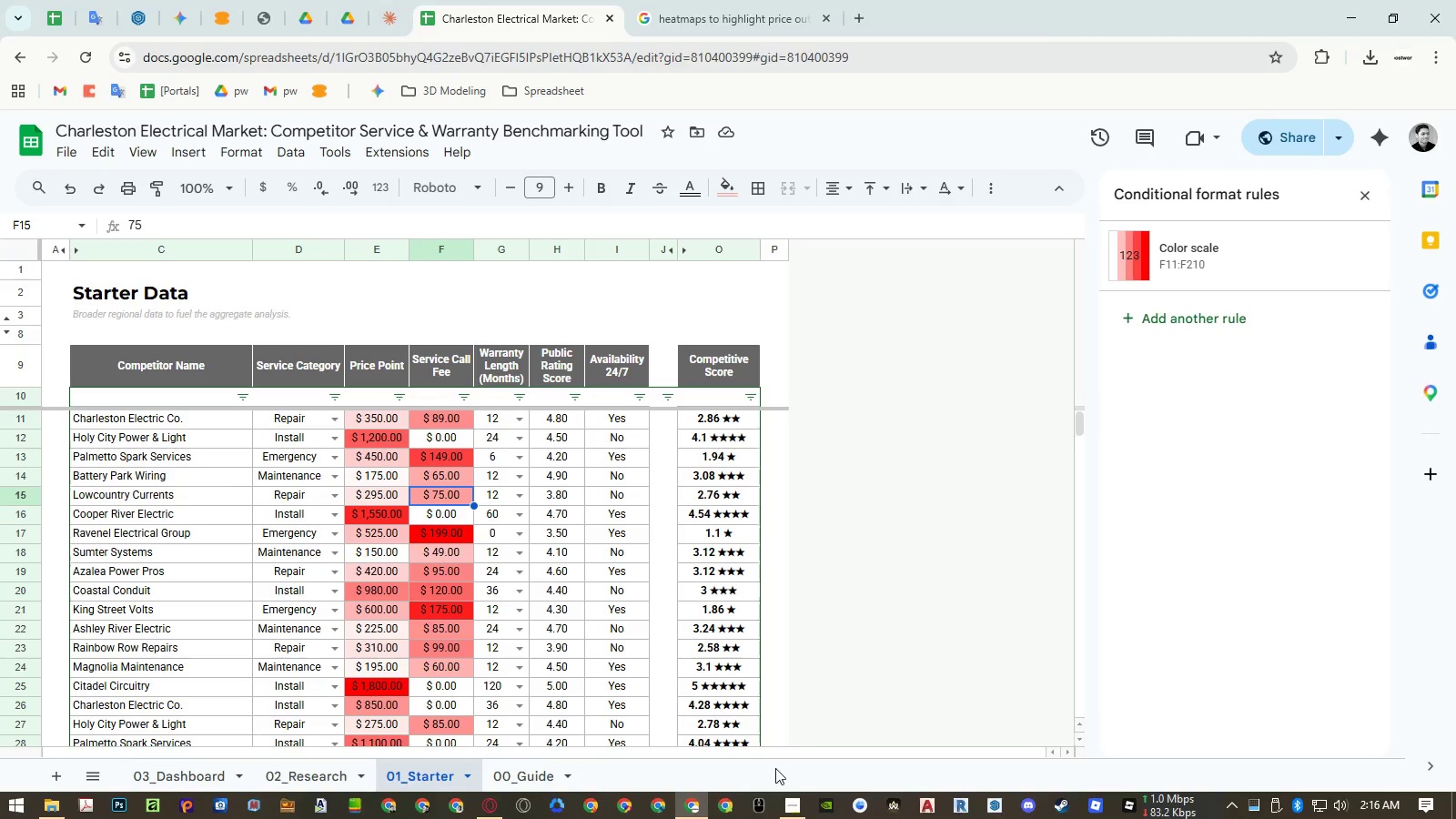 
left_click([793, 806])